 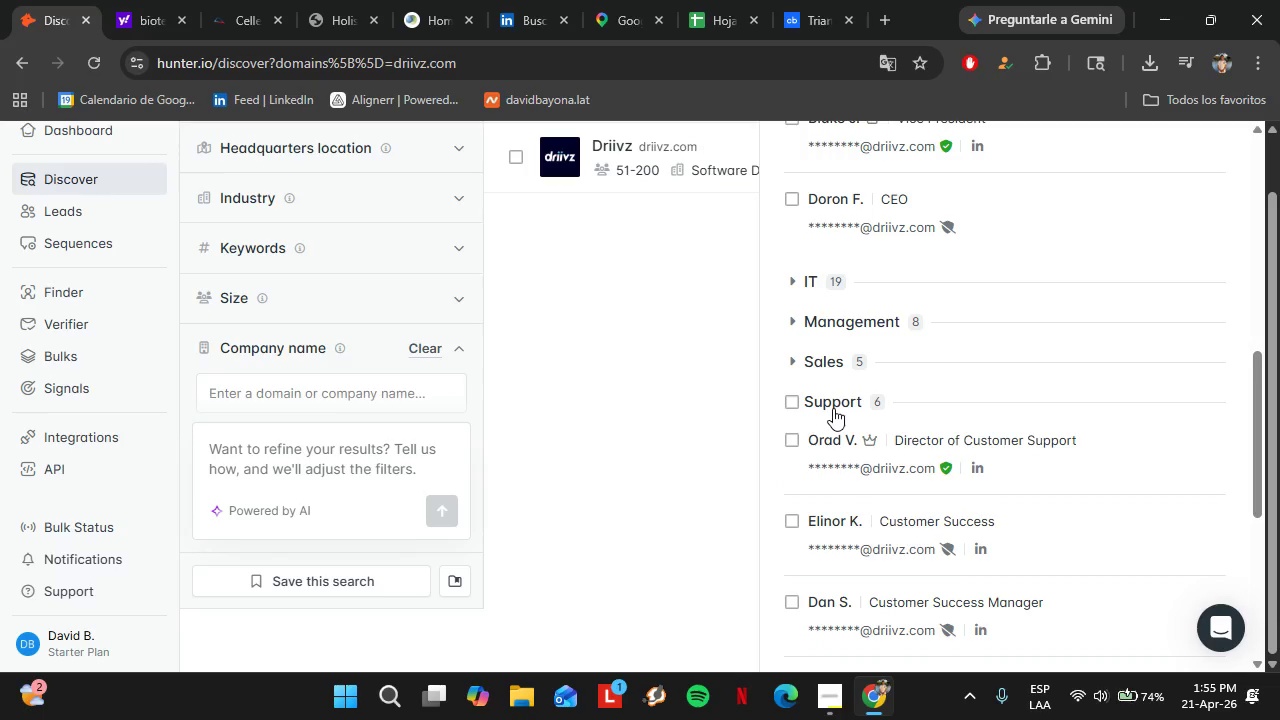 
left_click([833, 408])
 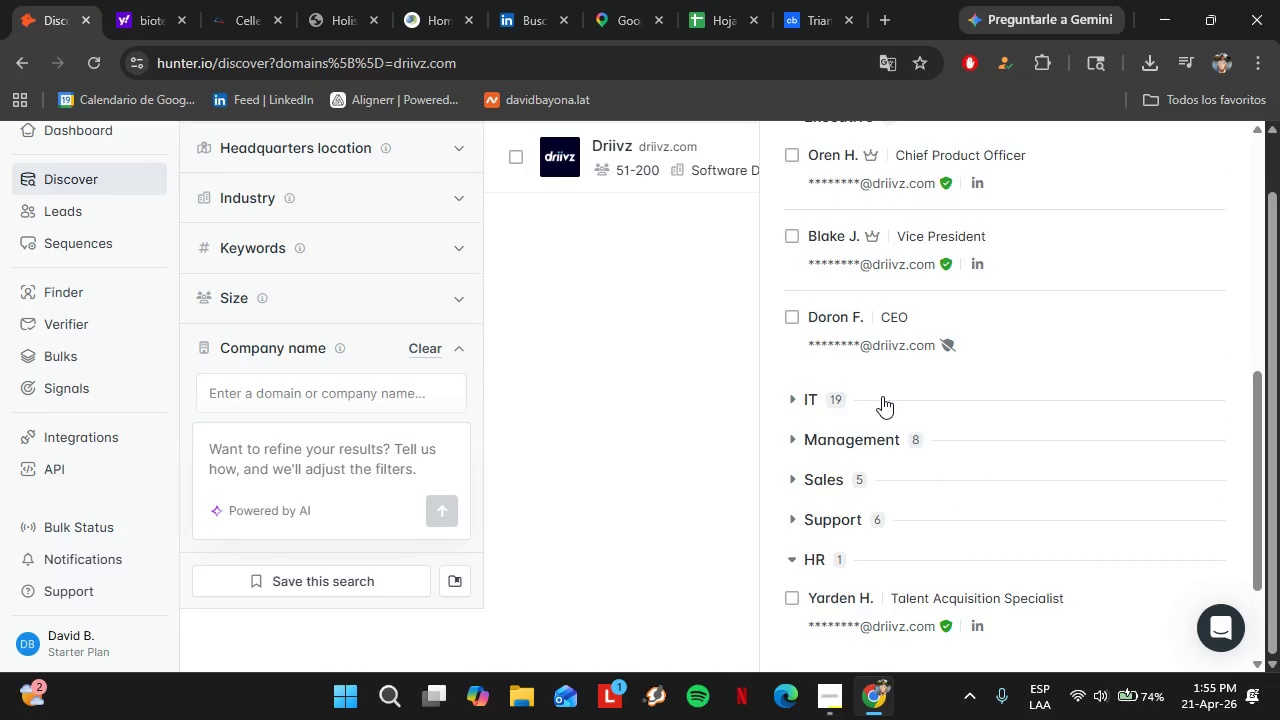 
scroll: coordinate [882, 396], scroll_direction: up, amount: 3.0
 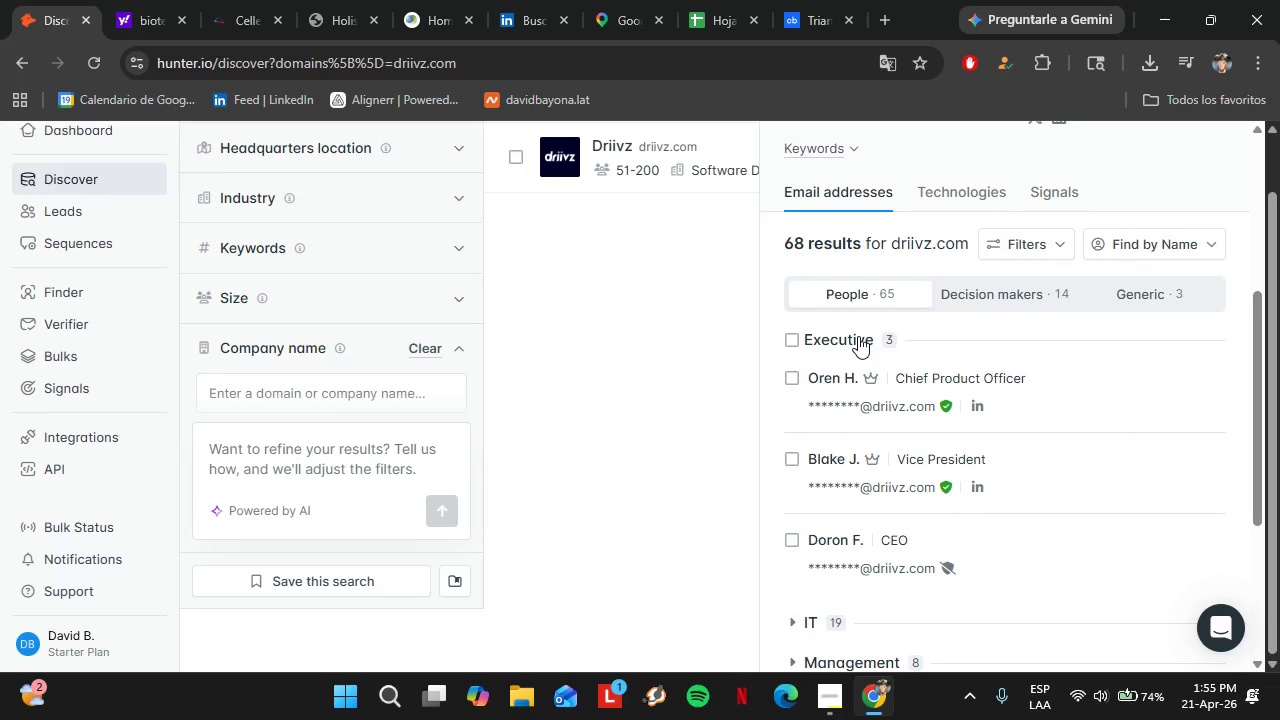 
left_click([859, 335])
 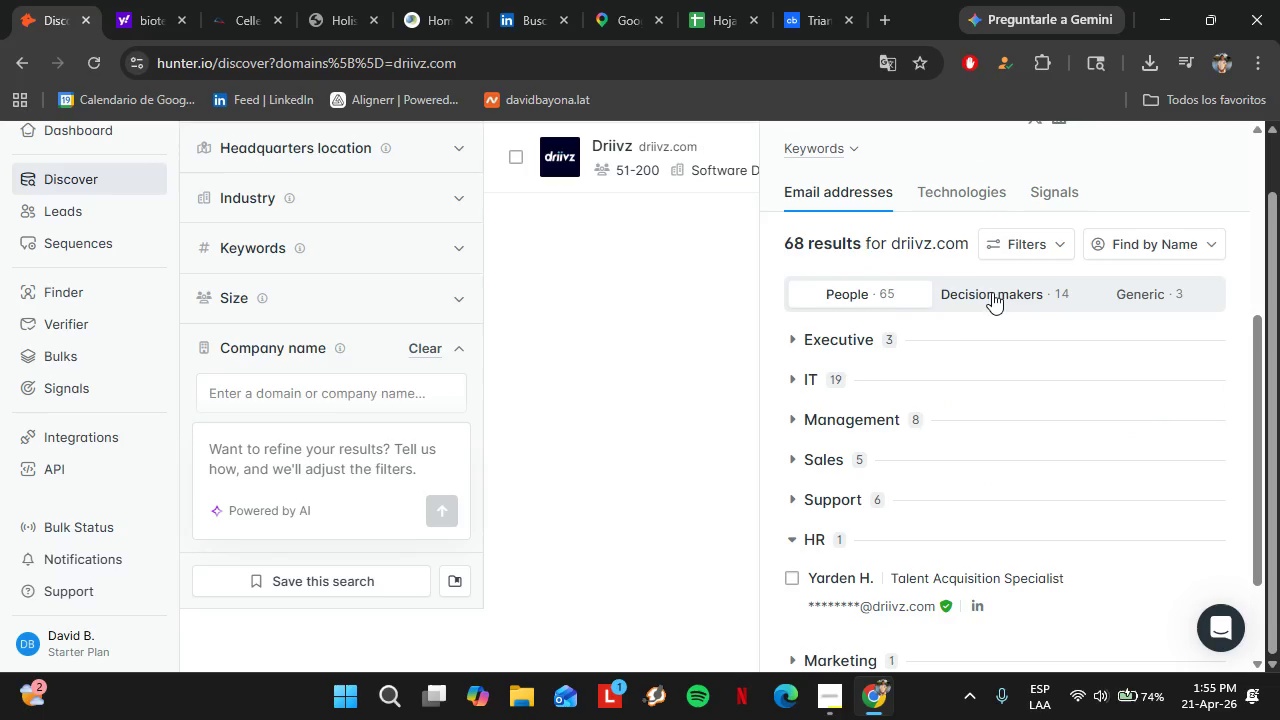 
left_click([992, 292])
 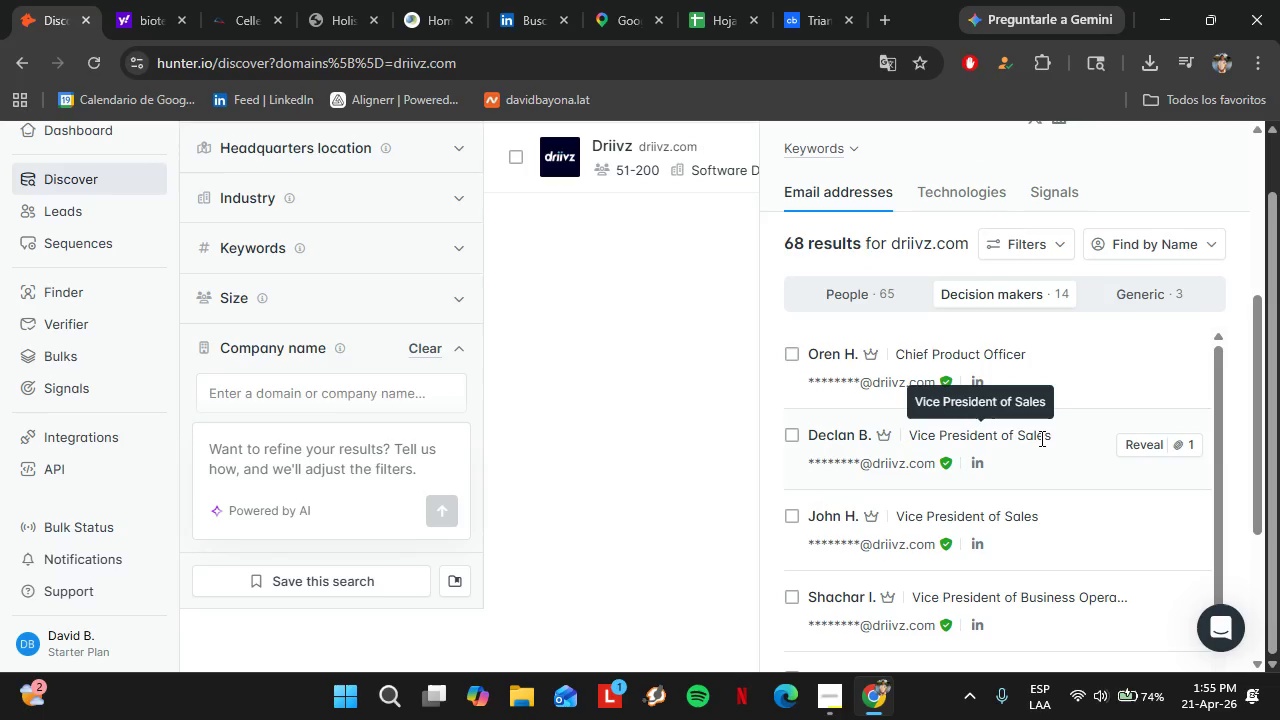 
scroll: coordinate [992, 519], scroll_direction: down, amount: 11.0
 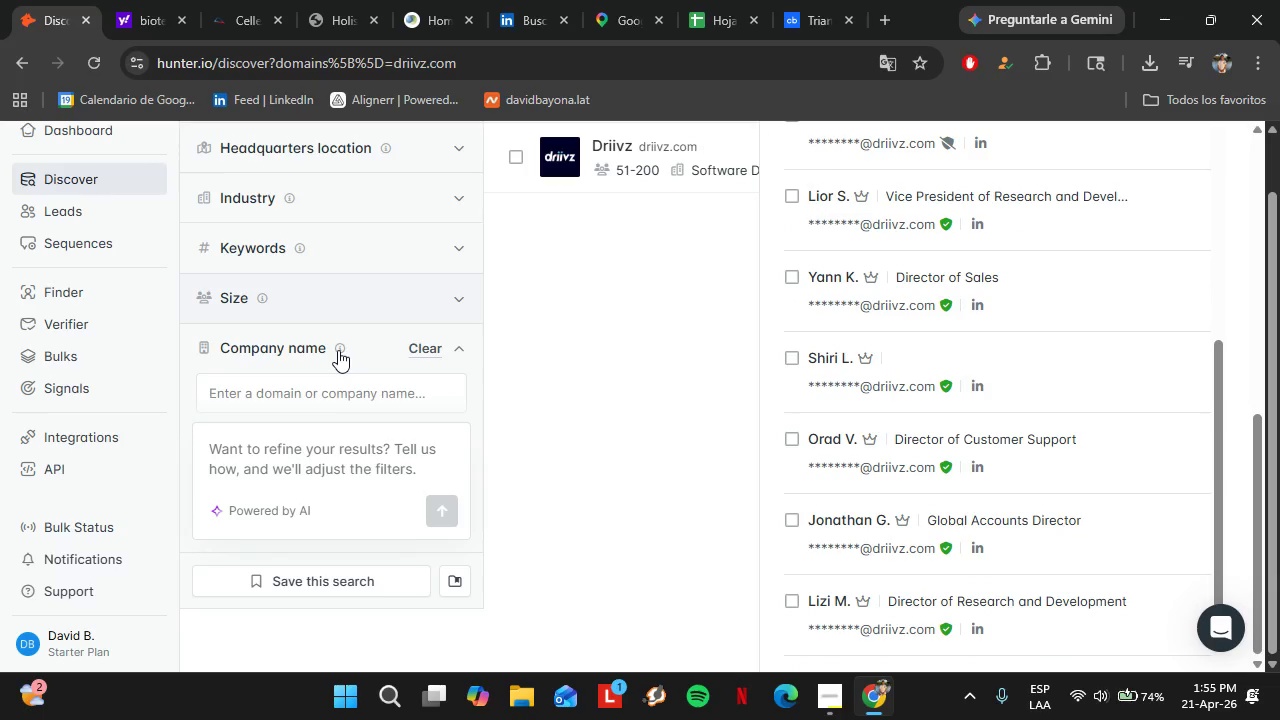 
double_click([319, 403])
 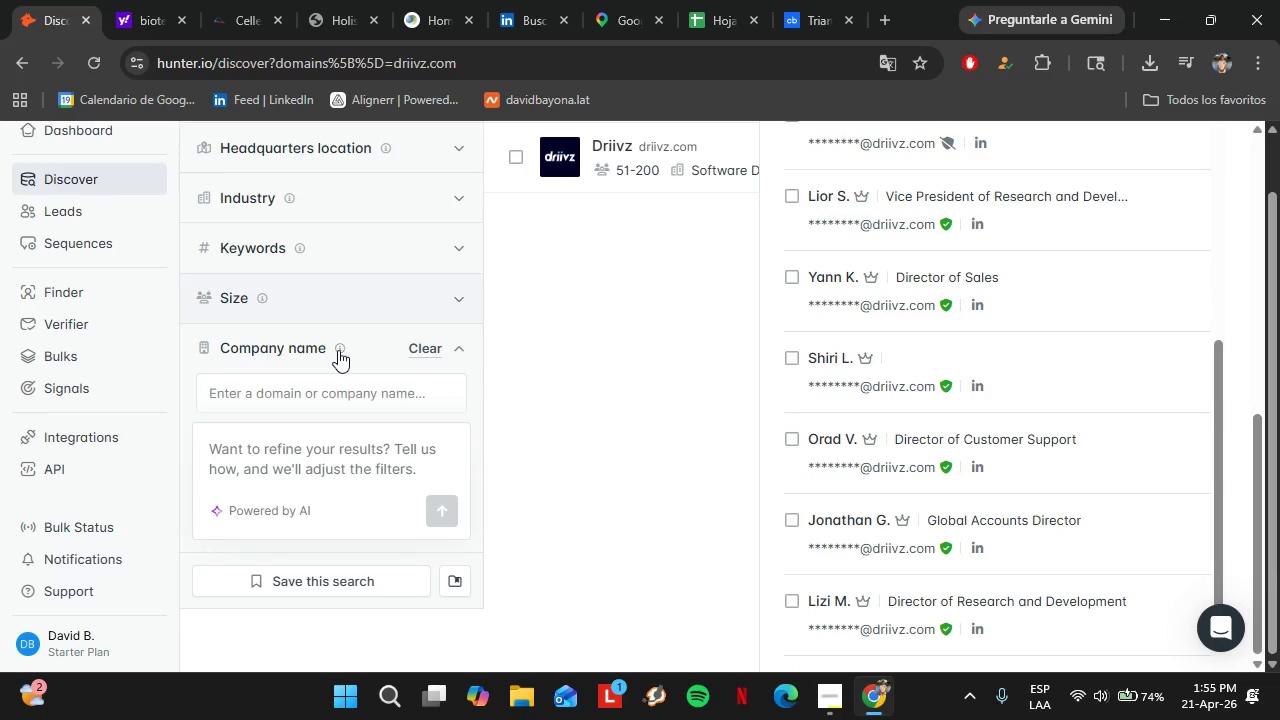 
double_click([312, 396])
 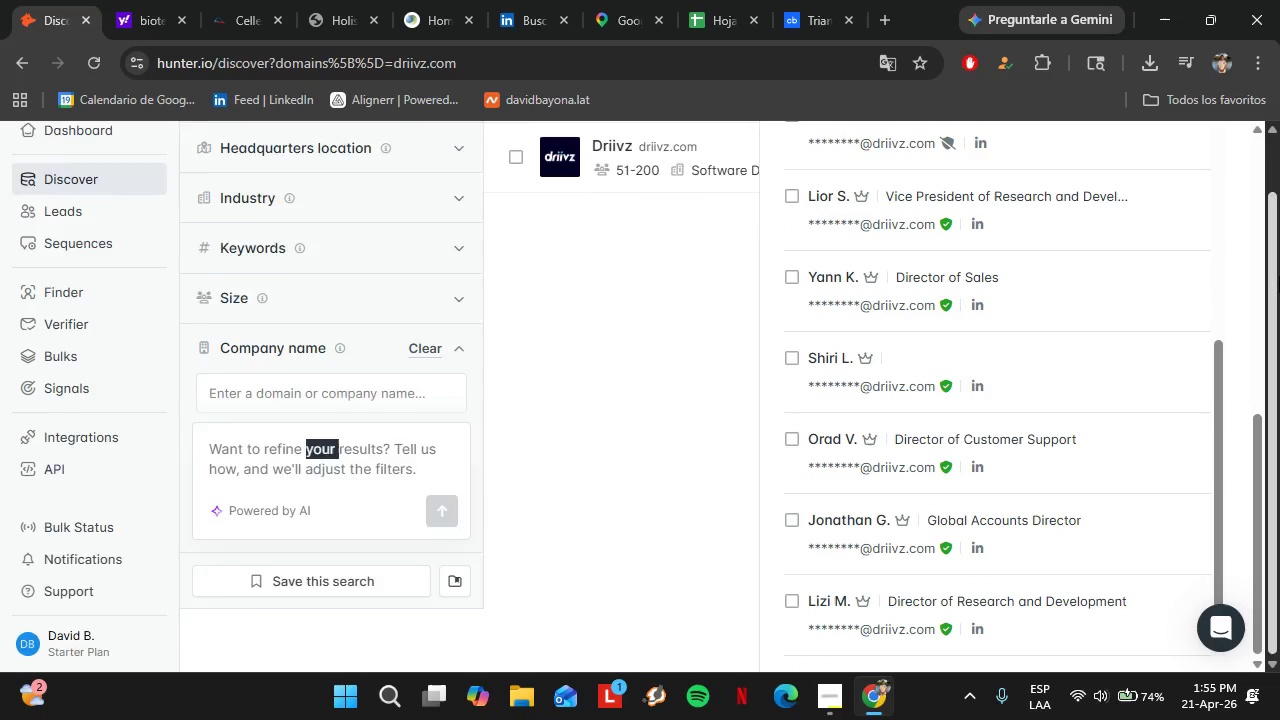 
scroll: coordinate [1206, 210], scroll_direction: up, amount: 18.0
 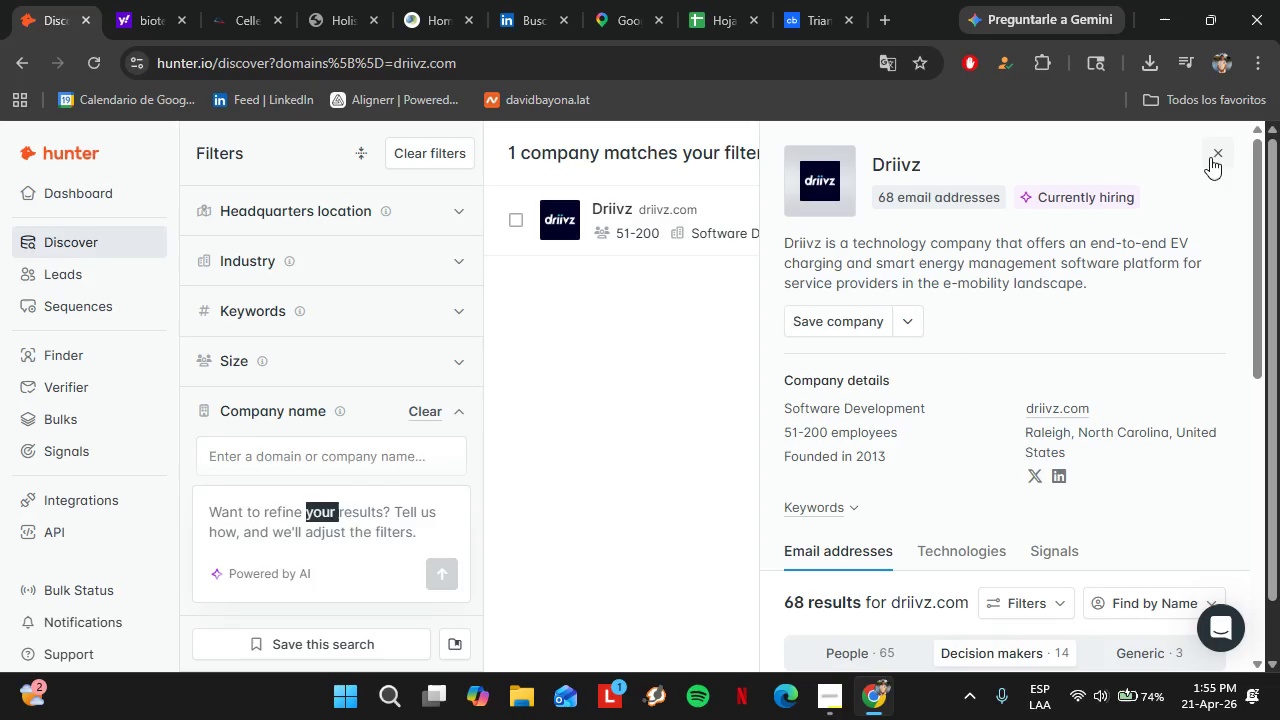 
left_click([1210, 156])
 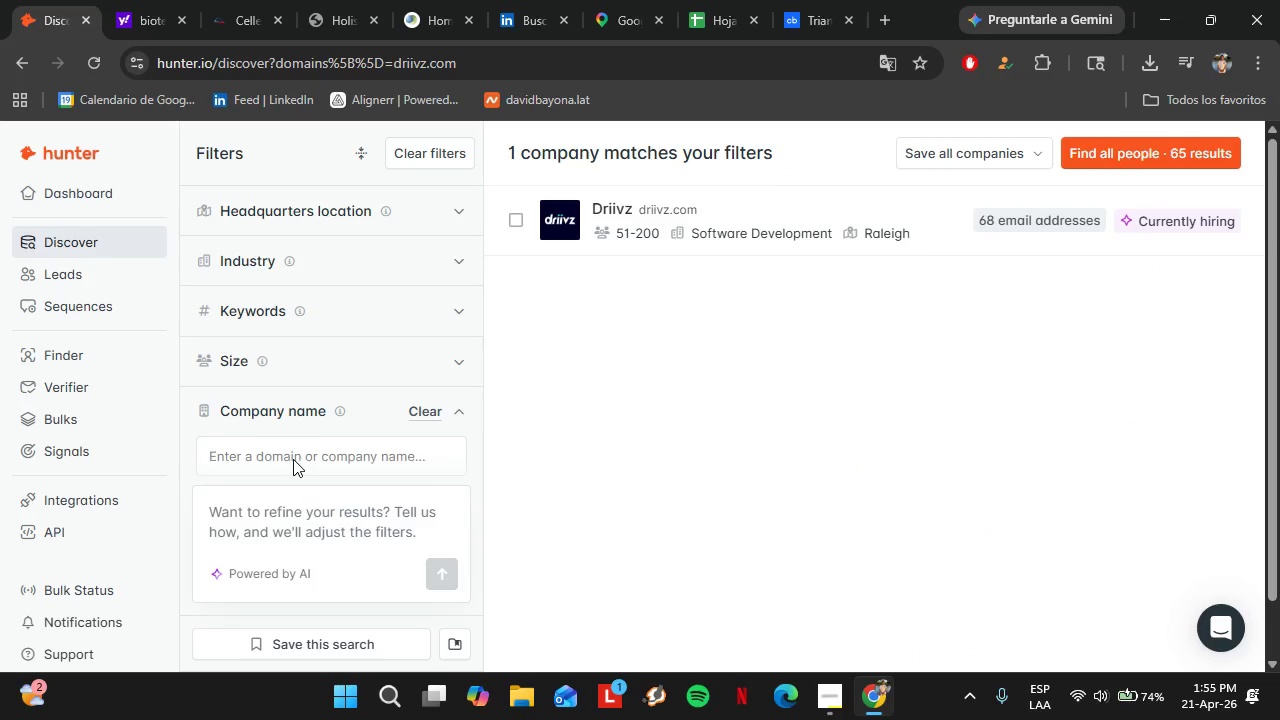 
double_click([293, 459])
 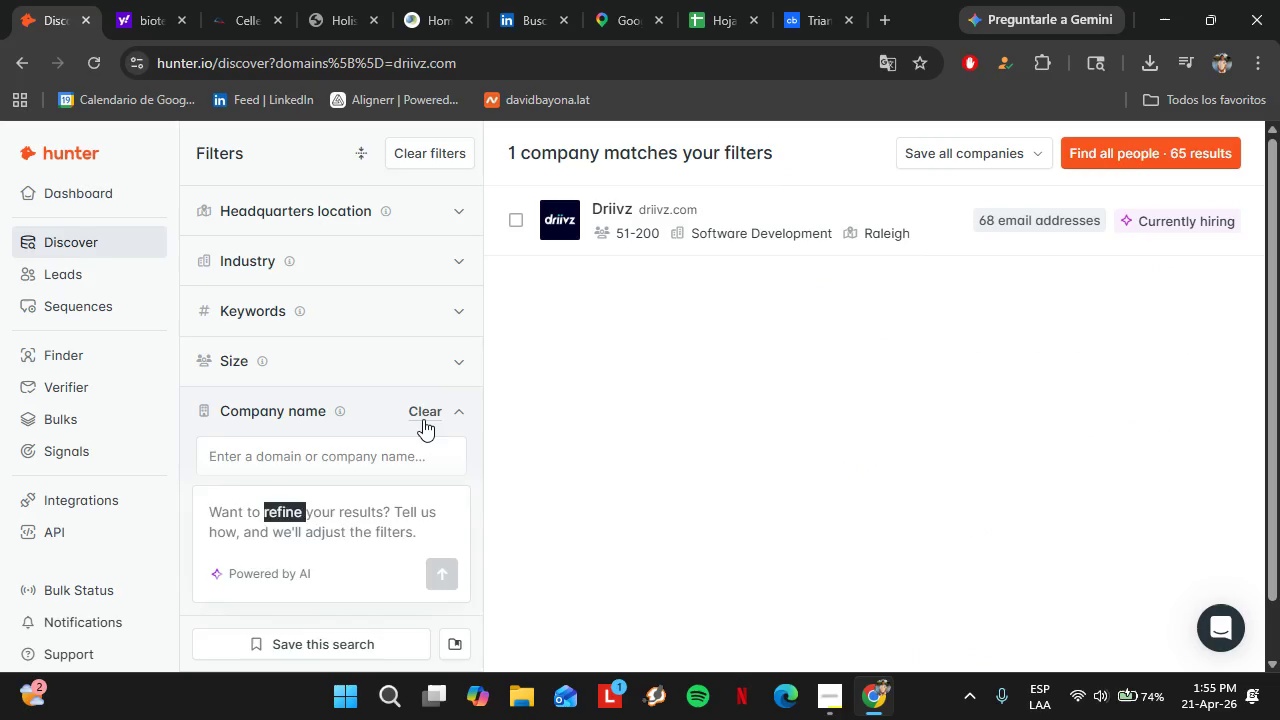 
left_click([423, 418])
 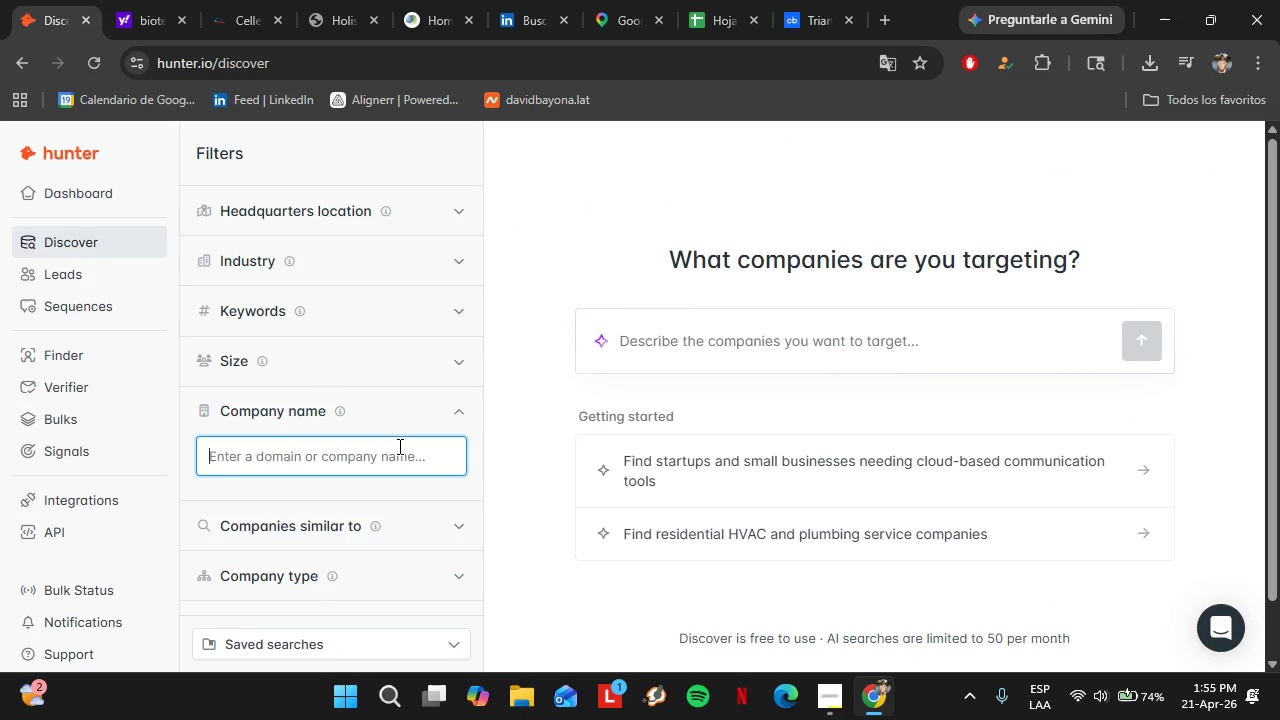 
left_click([398, 446])
 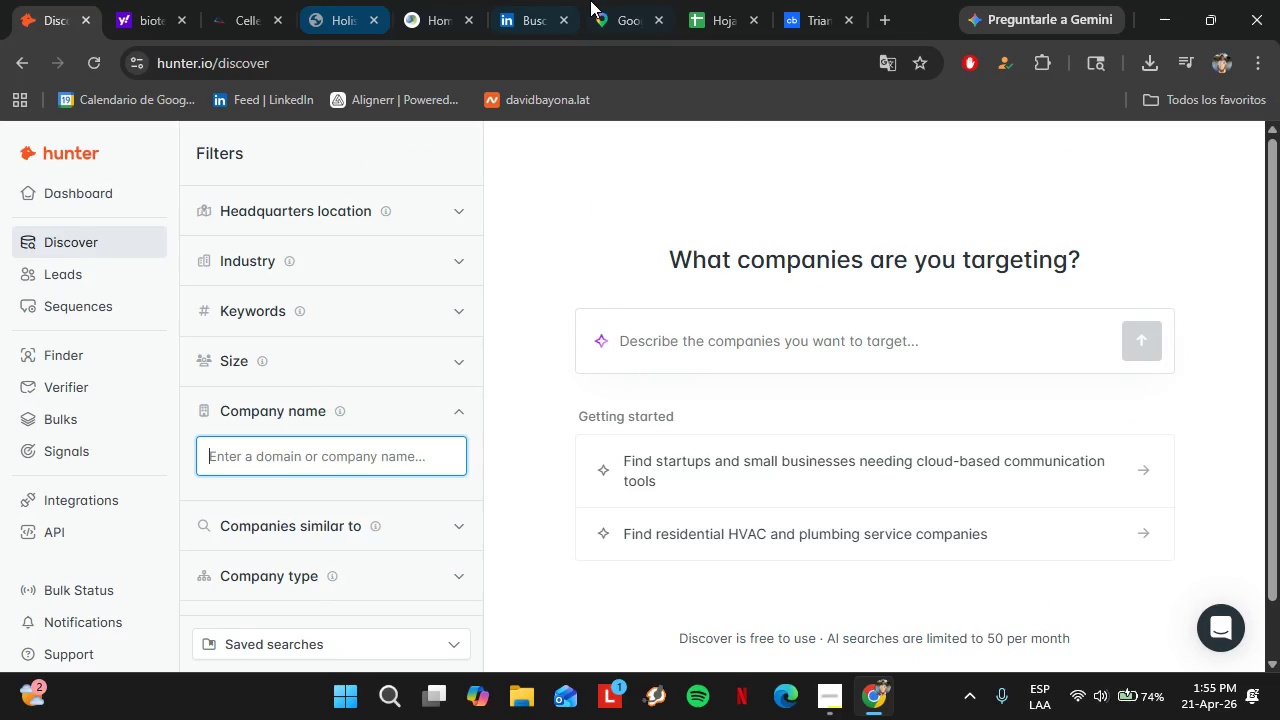 
left_click_drag(start_coordinate=[521, 0], to_coordinate=[169, 0])
 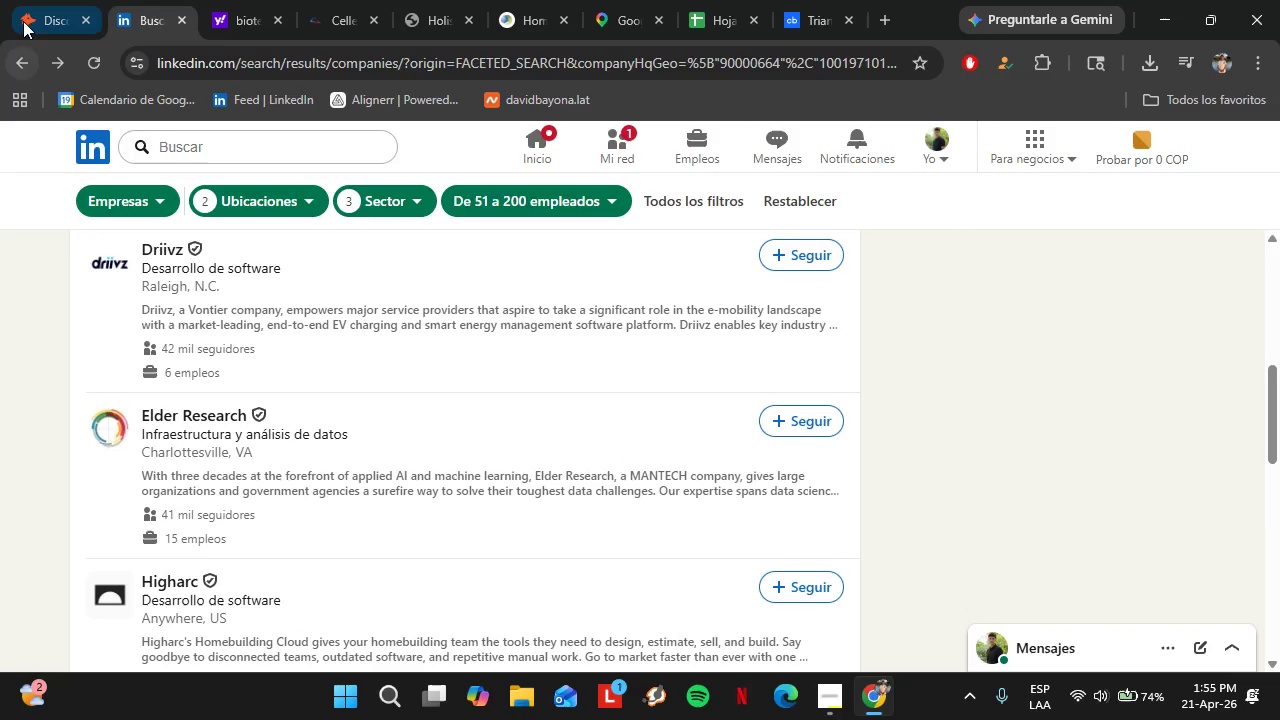 
left_click([23, 16])
 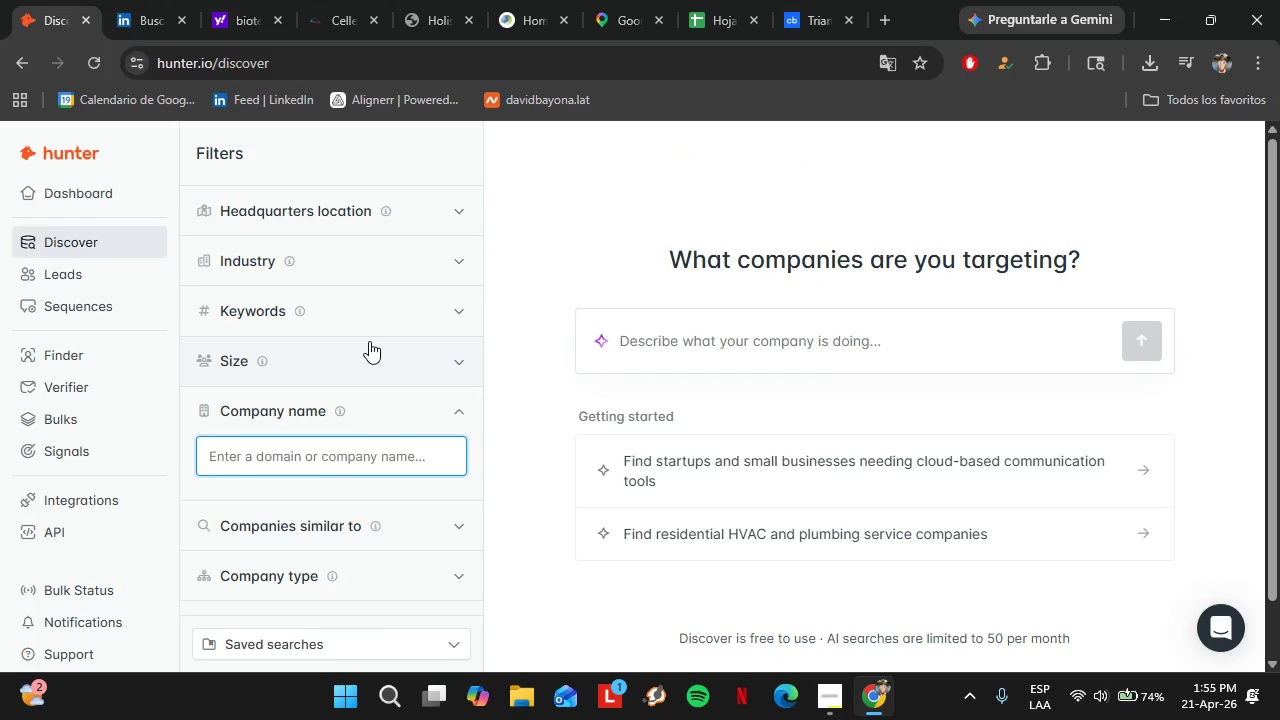 
type(elder research)
 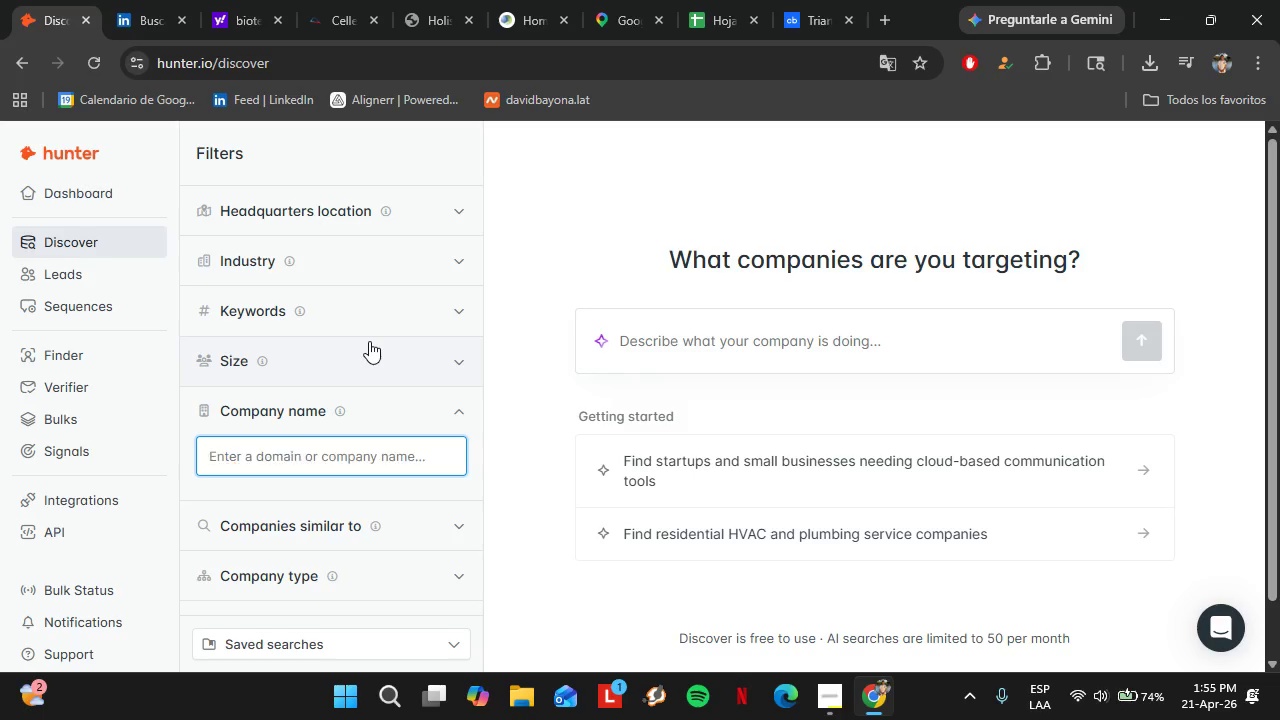 
key(Enter)
 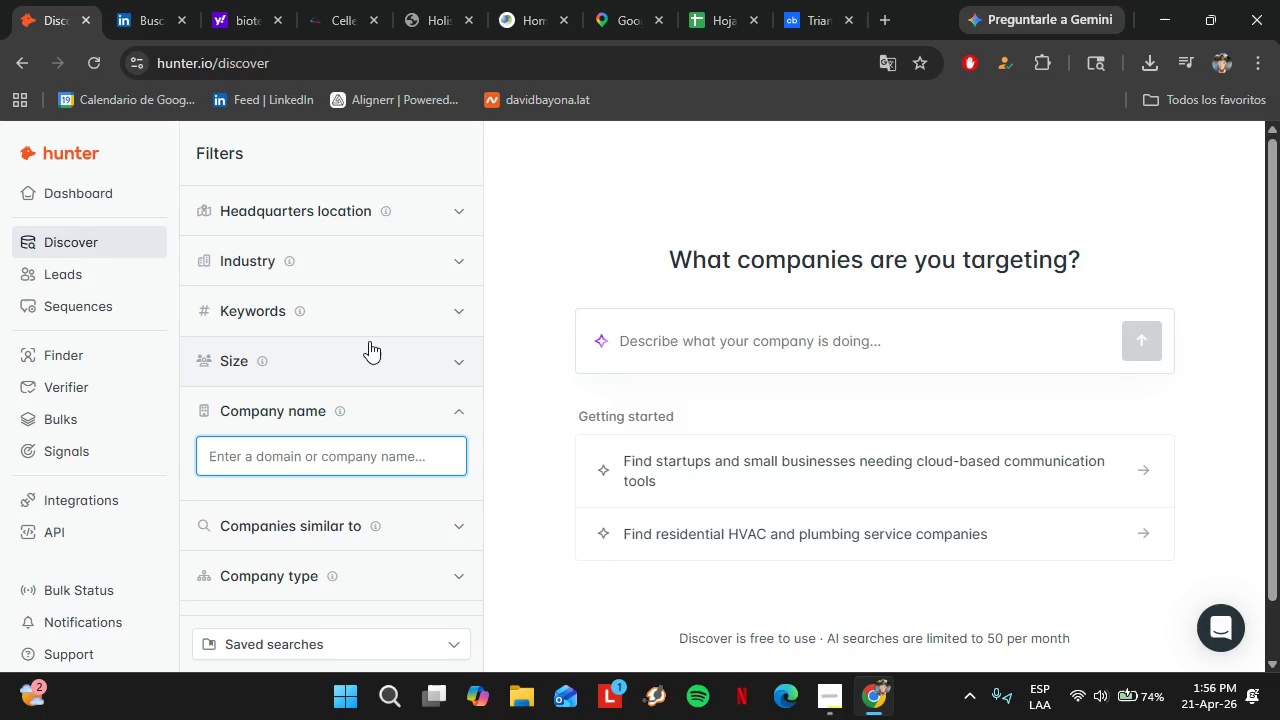 
wait(31.48)
 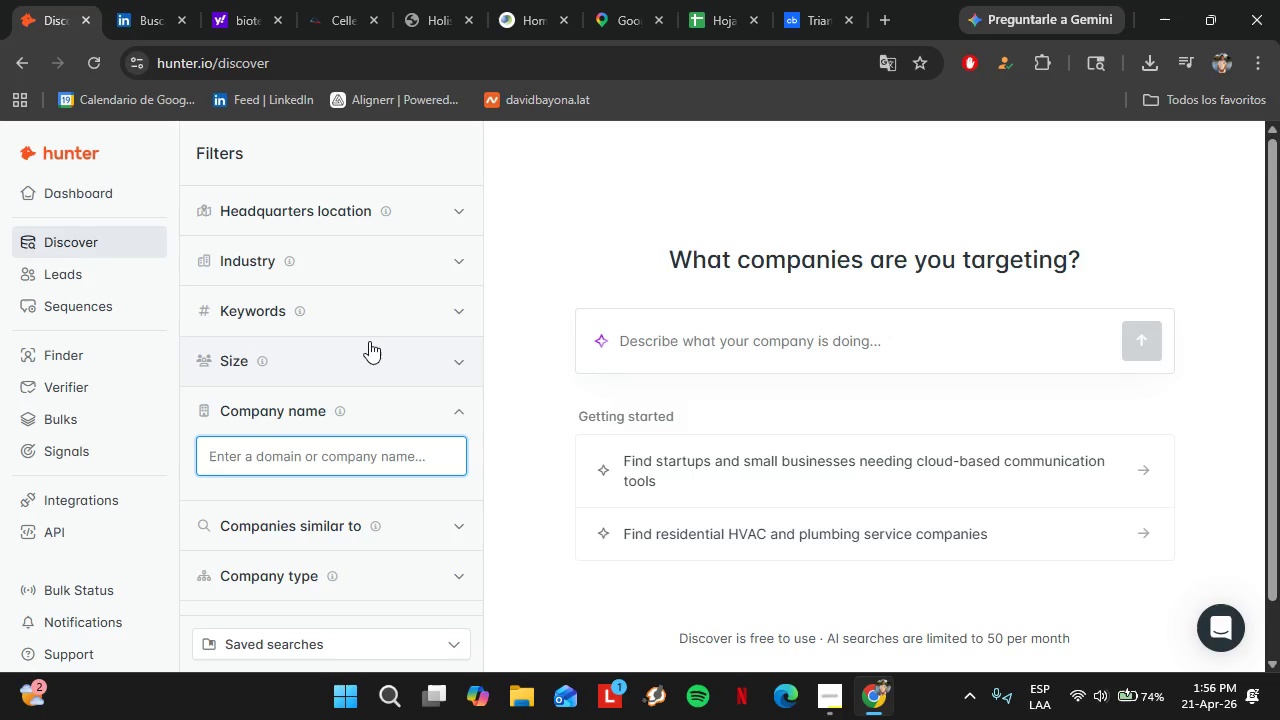 
type(elder)
 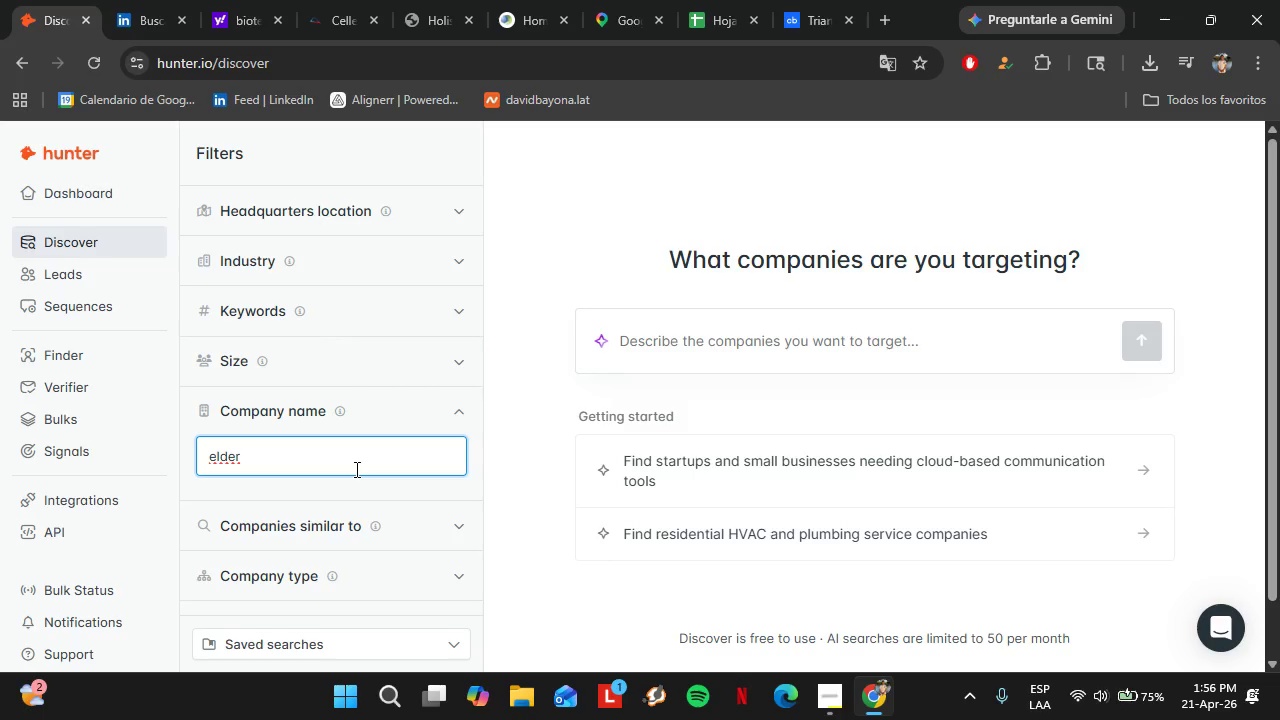 
wait(9.61)
 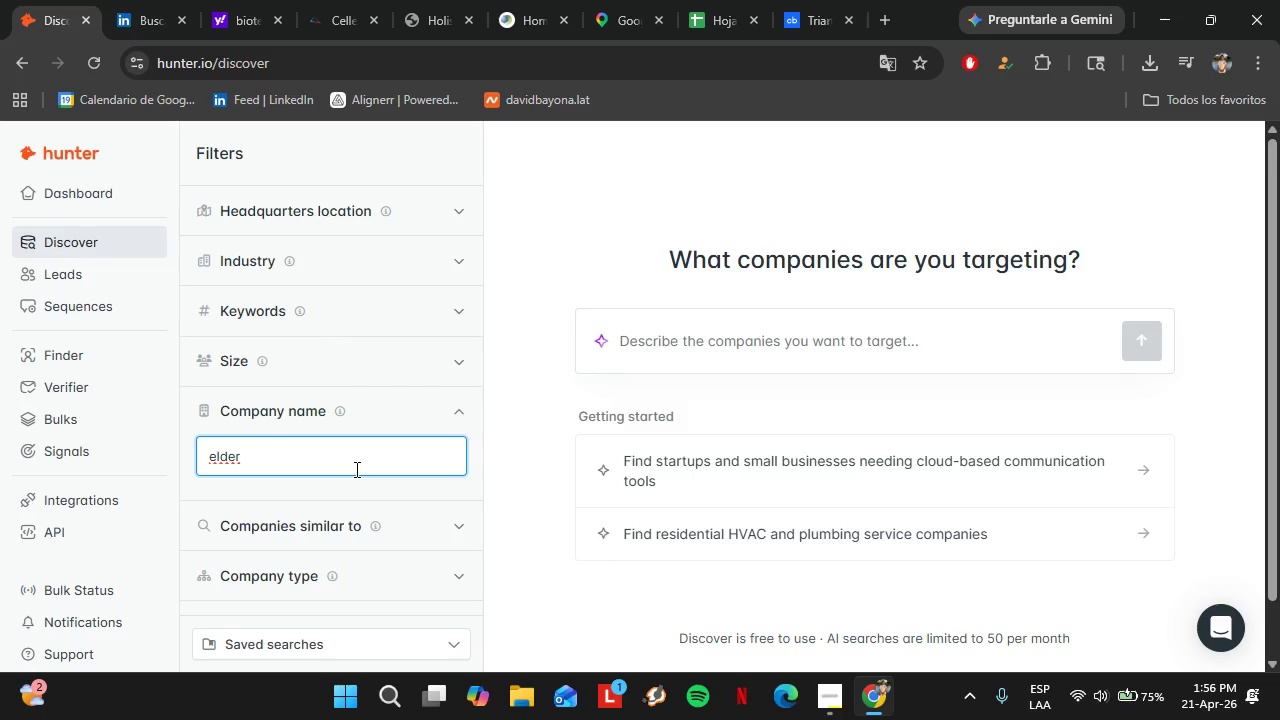 
type( research)
 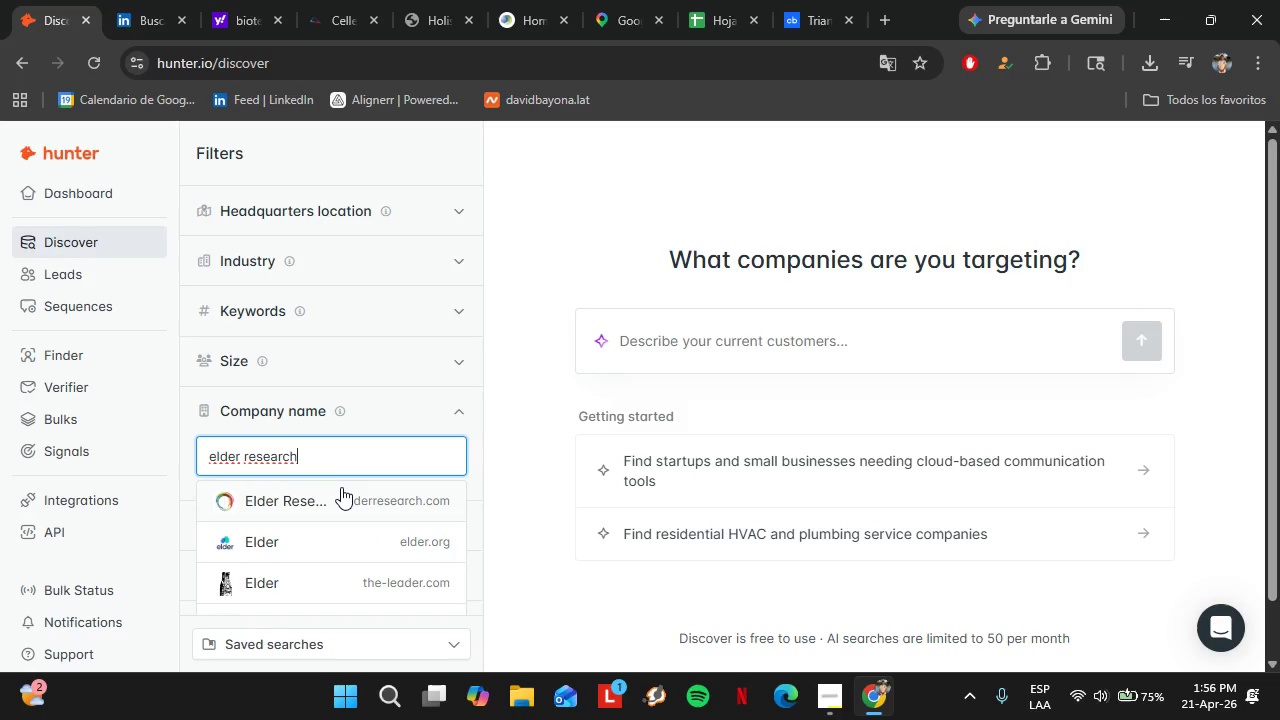 
scroll: coordinate [341, 496], scroll_direction: up, amount: 1.0
 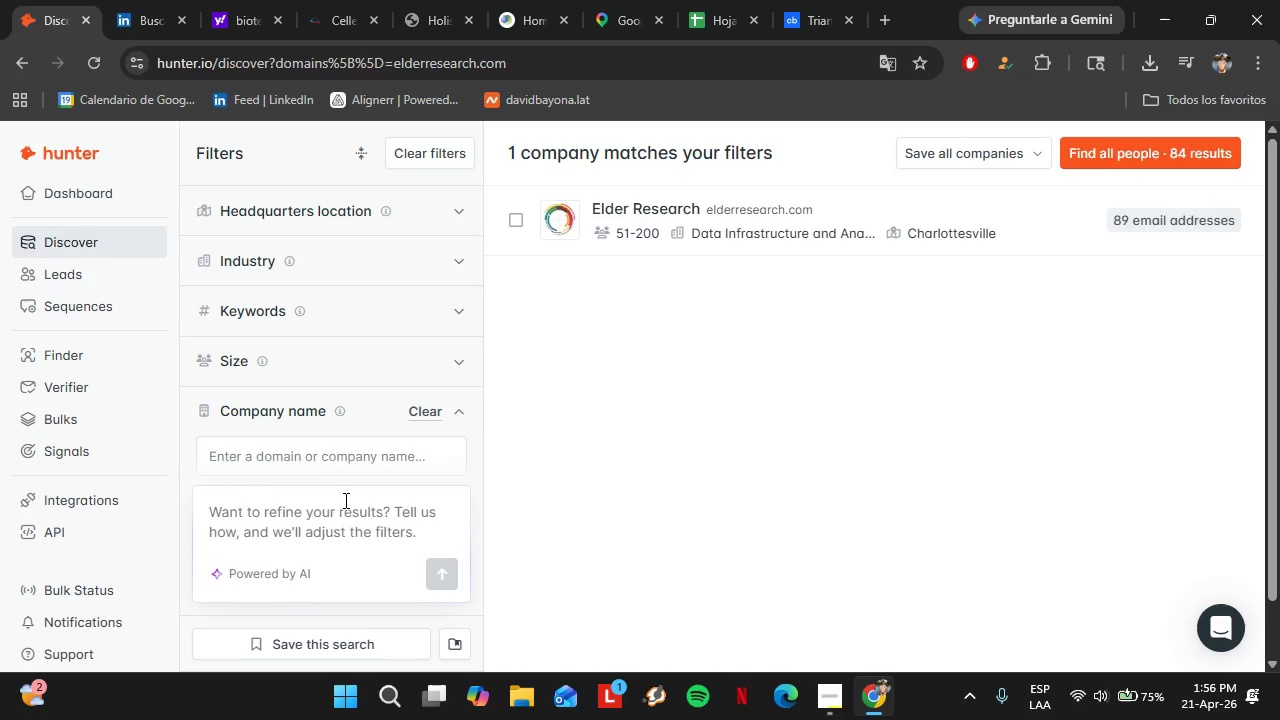 
wait(15.67)
 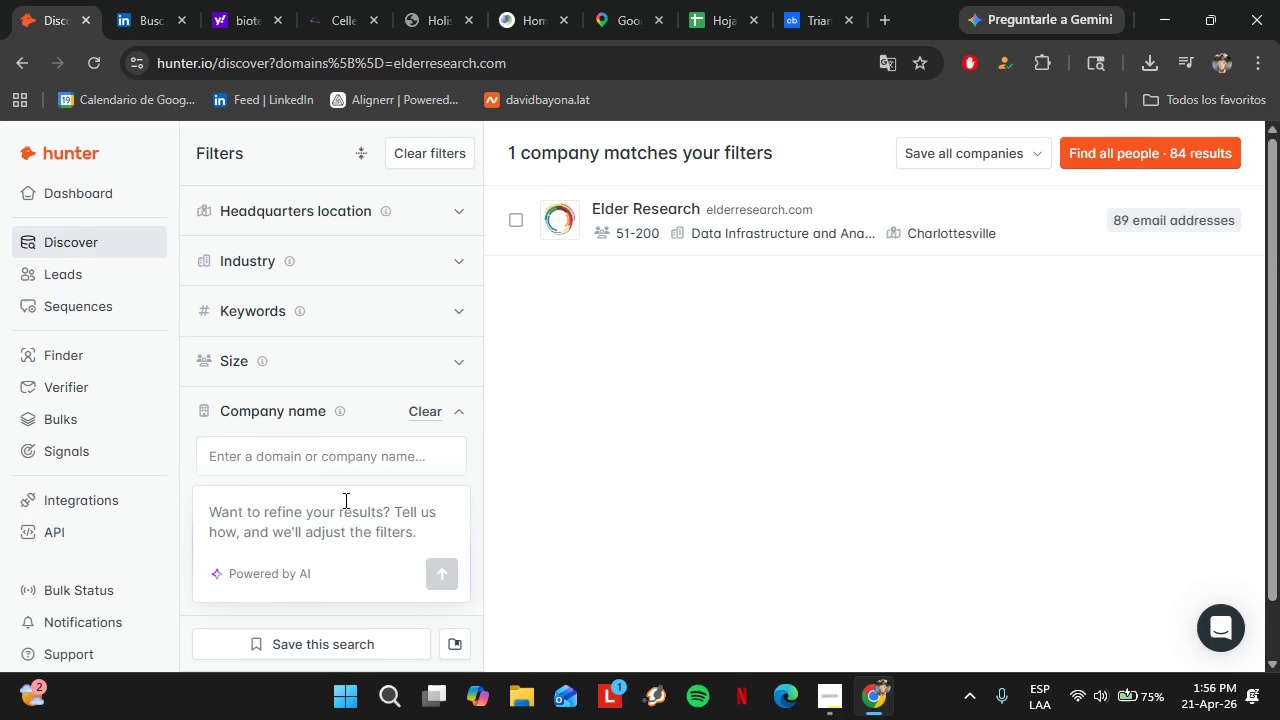 
left_click([737, 200])
 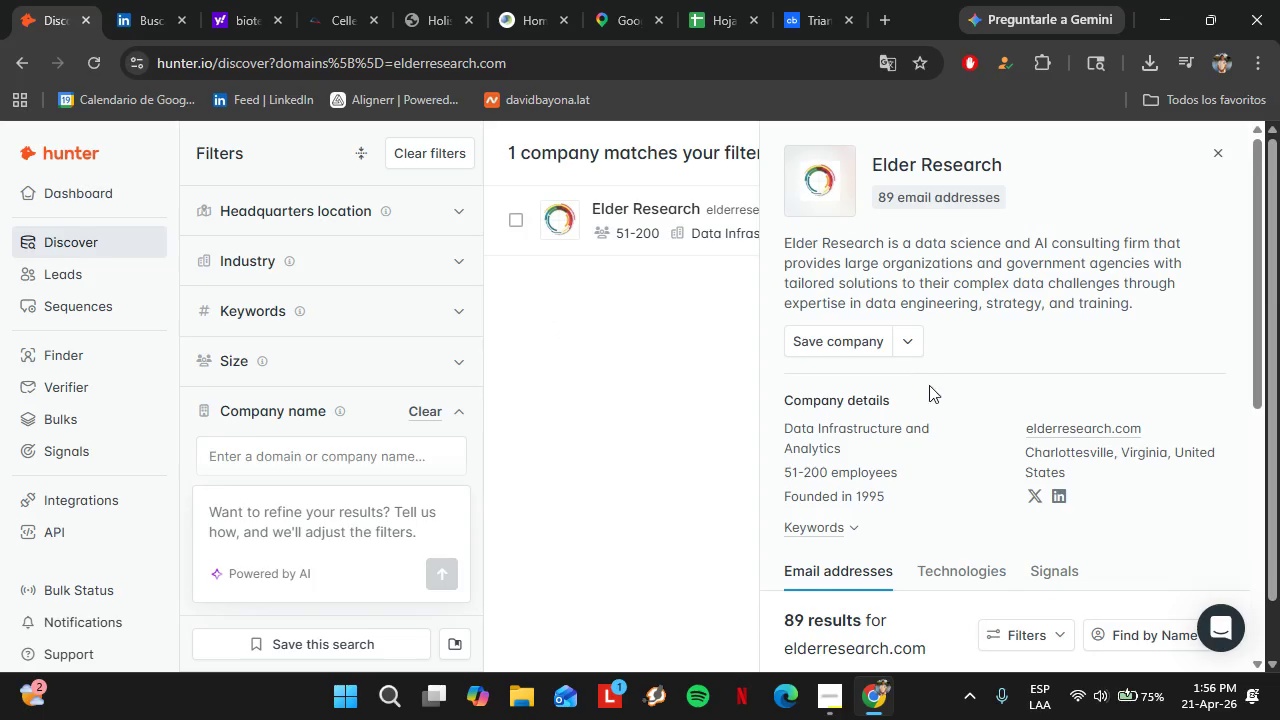 
scroll: coordinate [932, 392], scroll_direction: down, amount: 7.0
 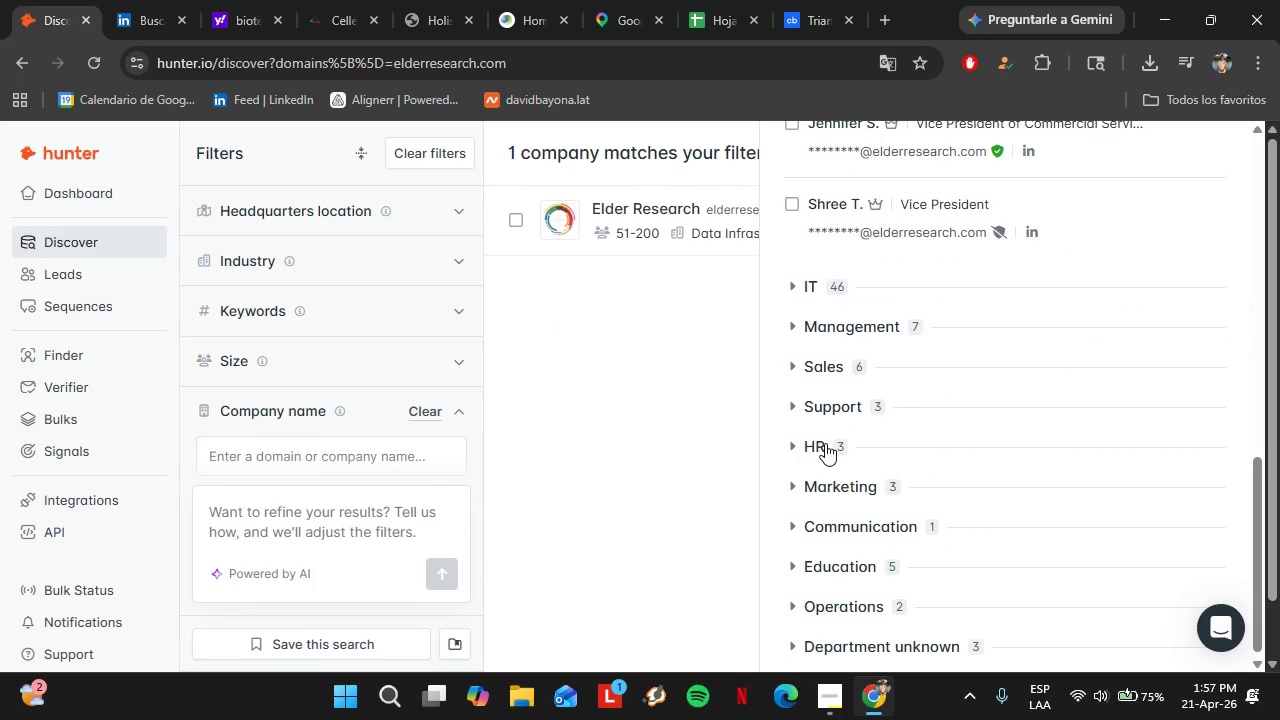 
left_click([825, 443])
 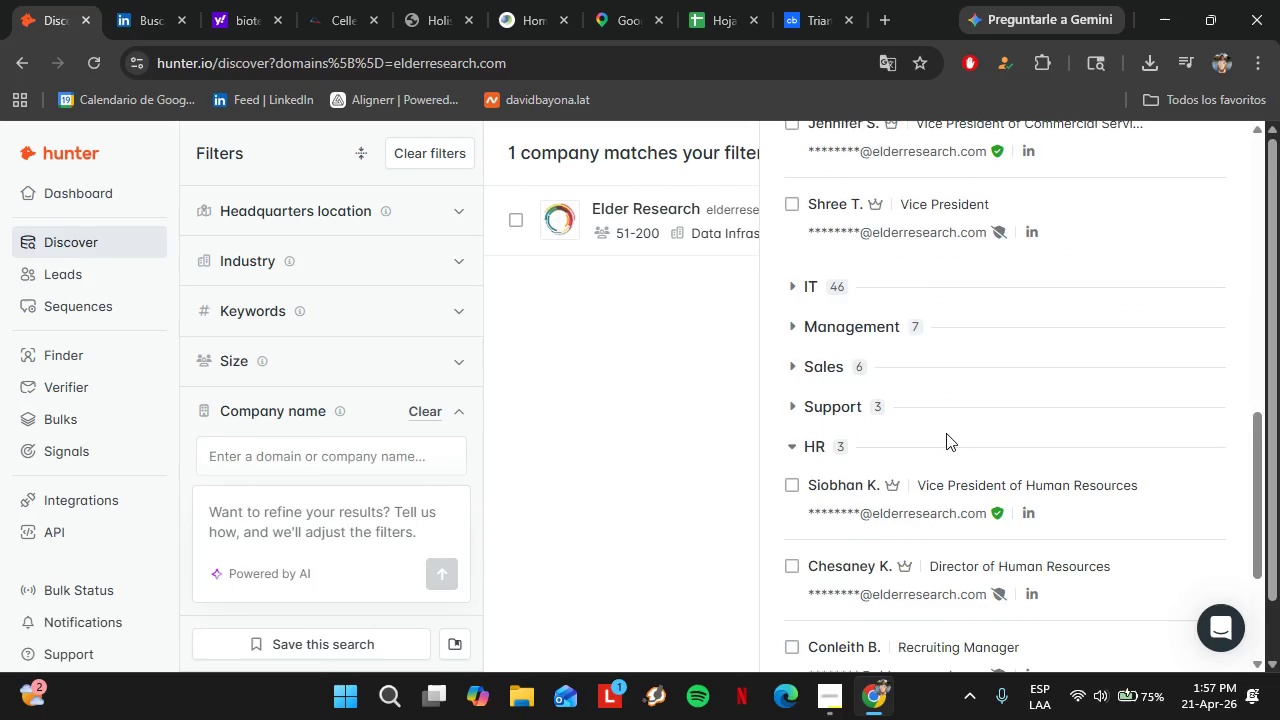 
scroll: coordinate [946, 433], scroll_direction: down, amount: 1.0
 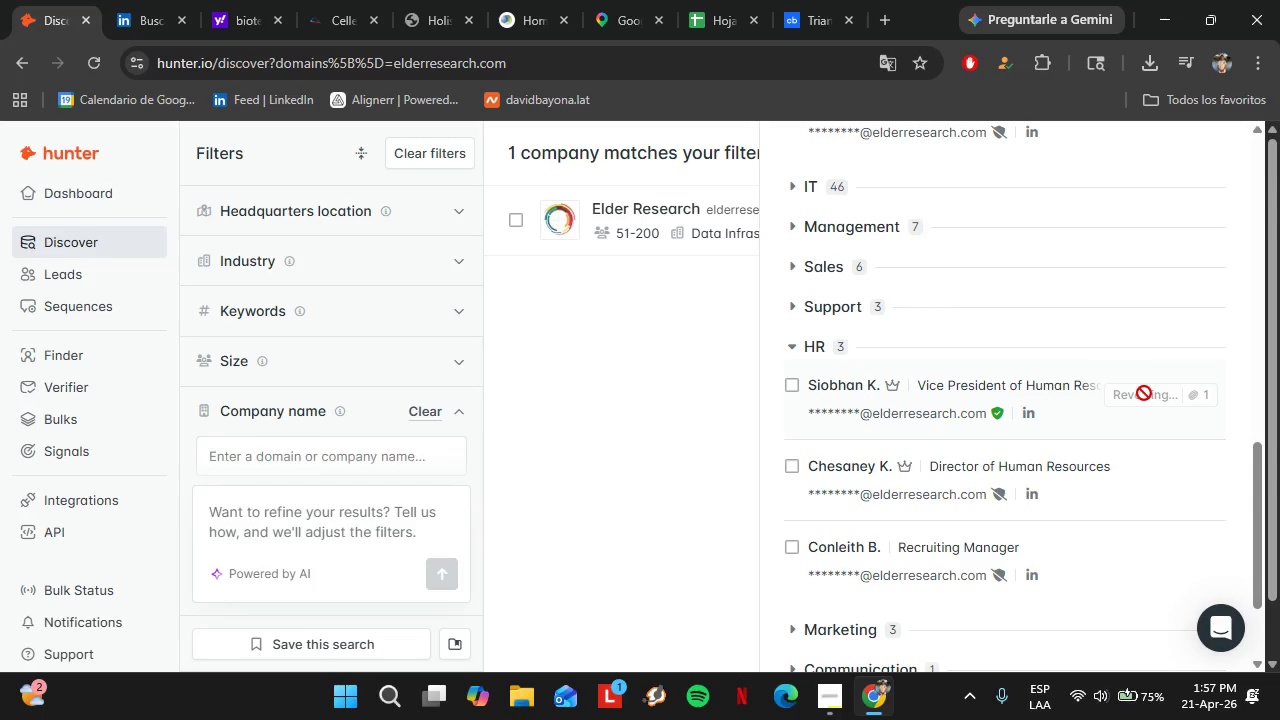 
left_click([1146, 390])
 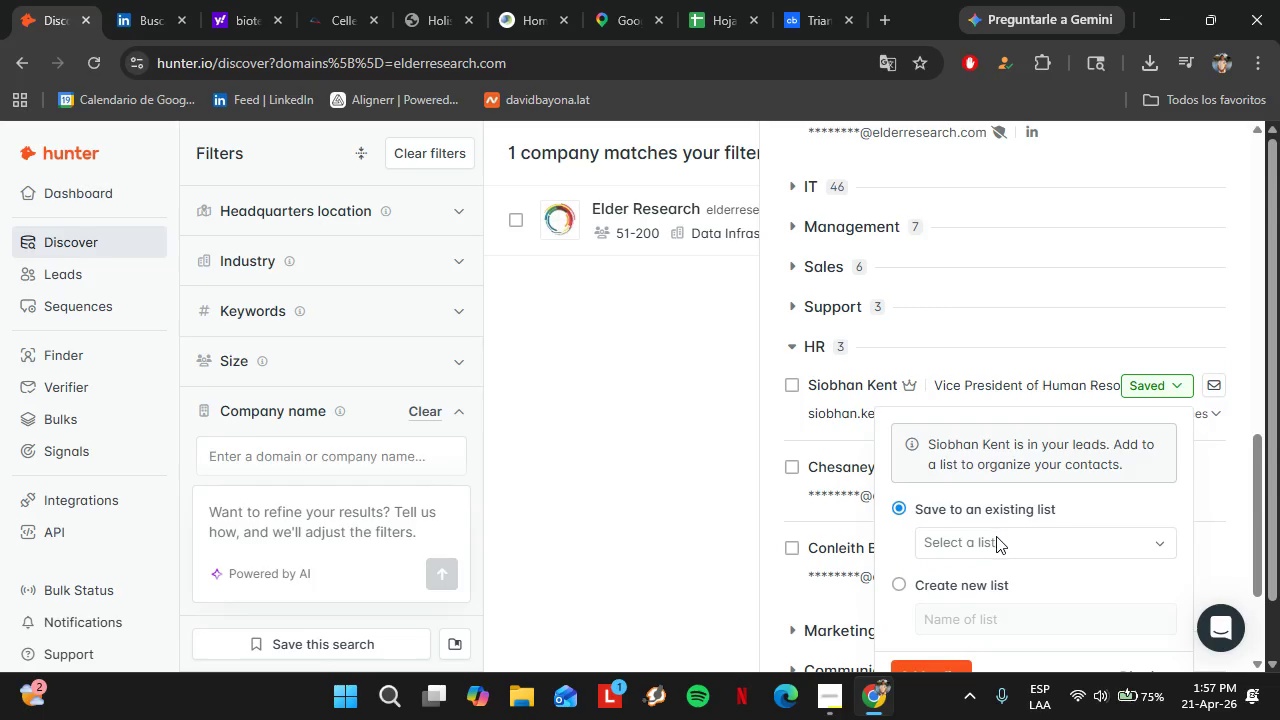 
left_click([996, 536])
 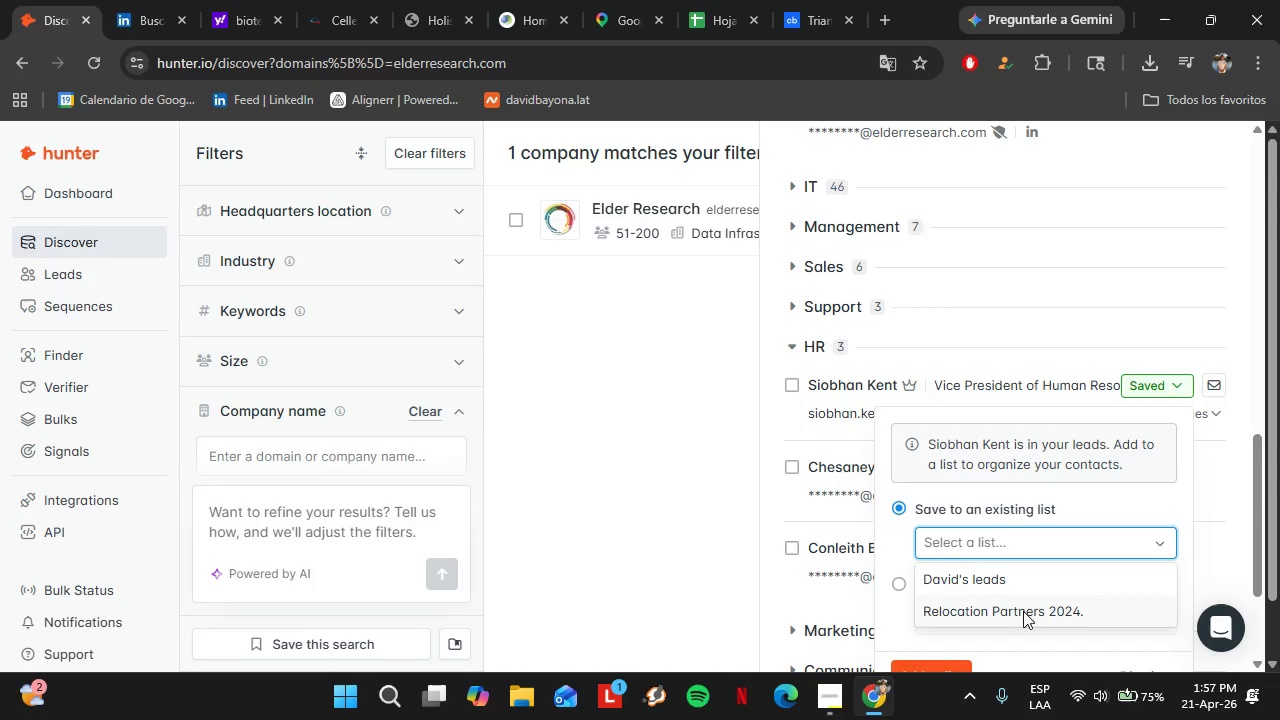 
left_click([1011, 602])
 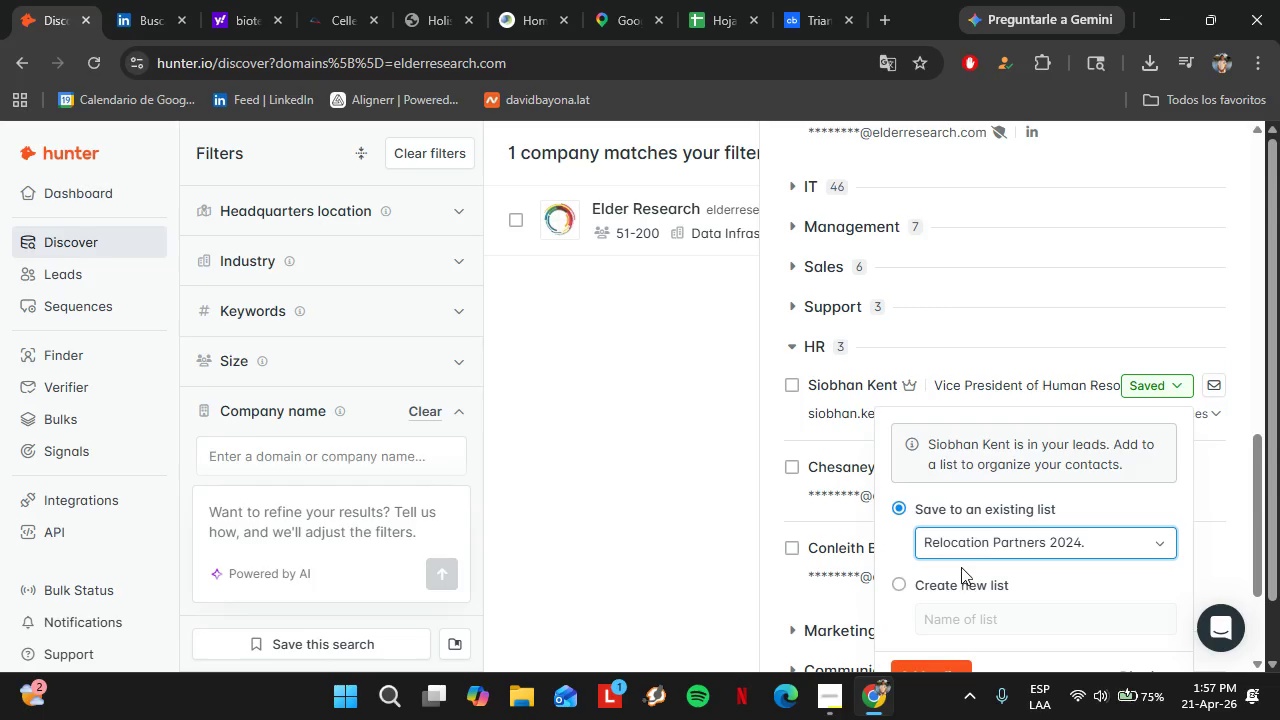 
scroll: coordinate [997, 602], scroll_direction: down, amount: 6.0
 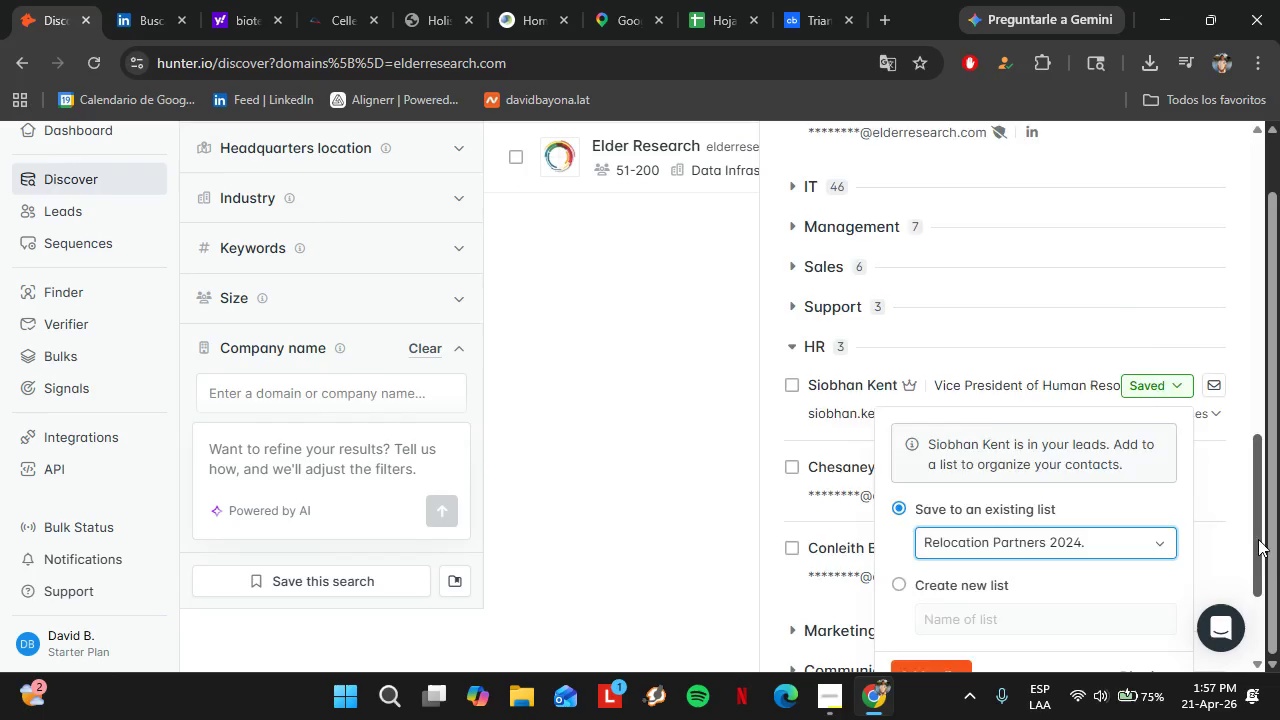 
left_click_drag(start_coordinate=[1258, 539], to_coordinate=[1260, 574])
 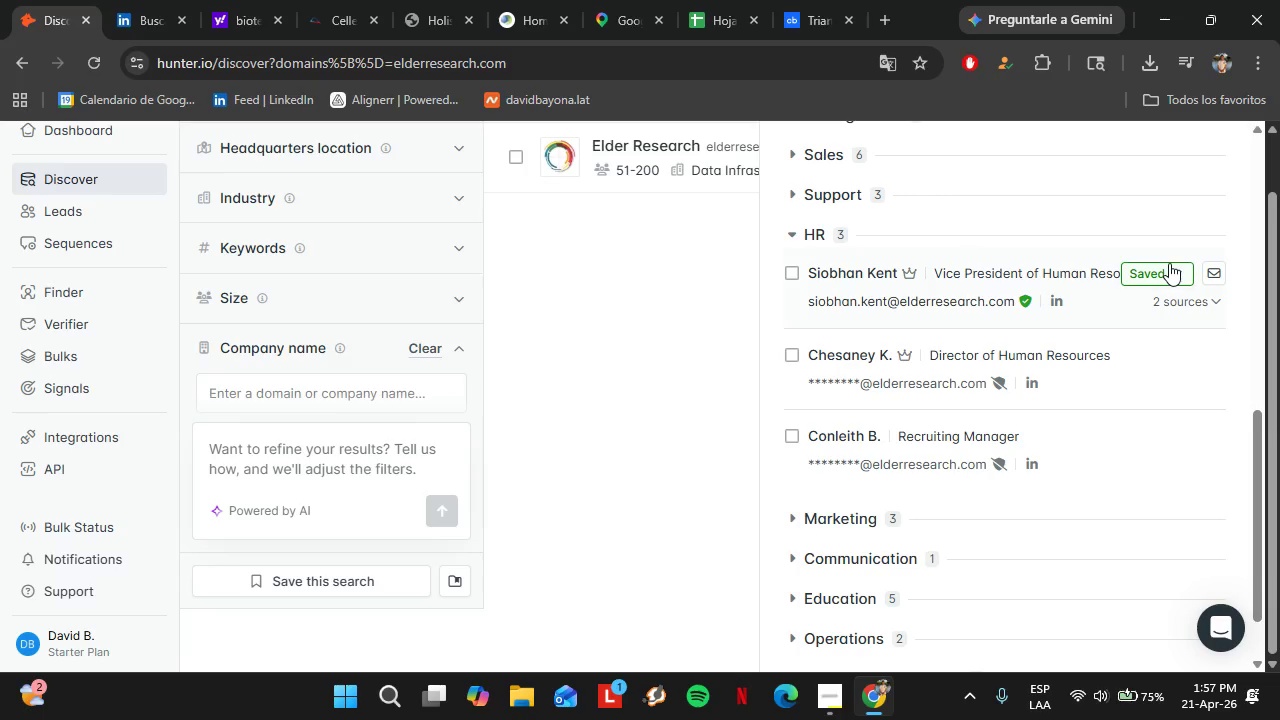 
left_click([1169, 263])
 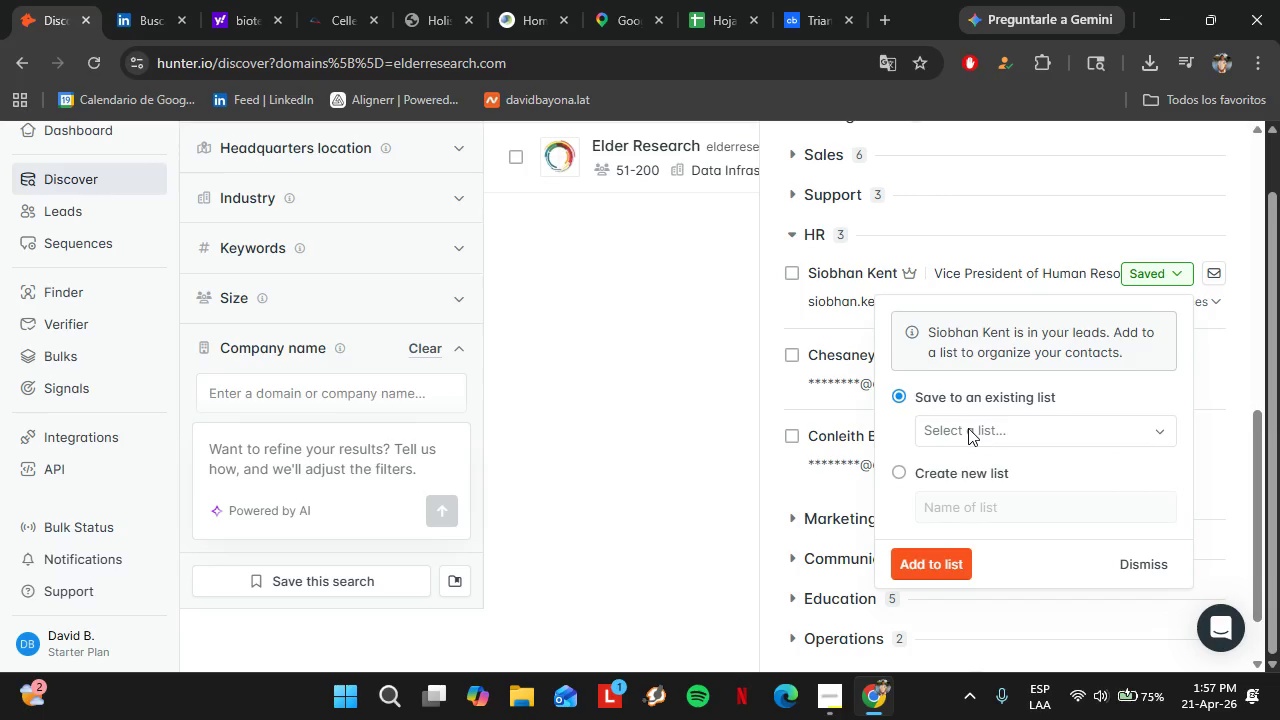 
left_click([968, 427])
 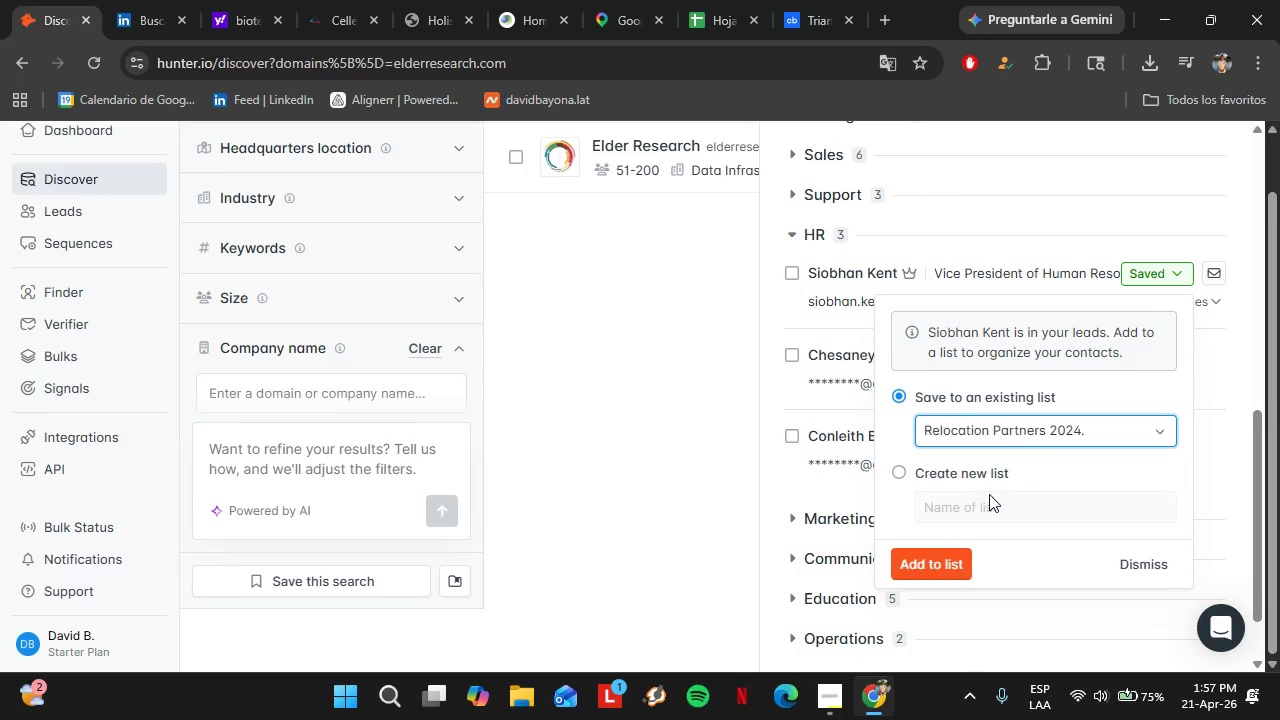 
left_click([989, 494])
 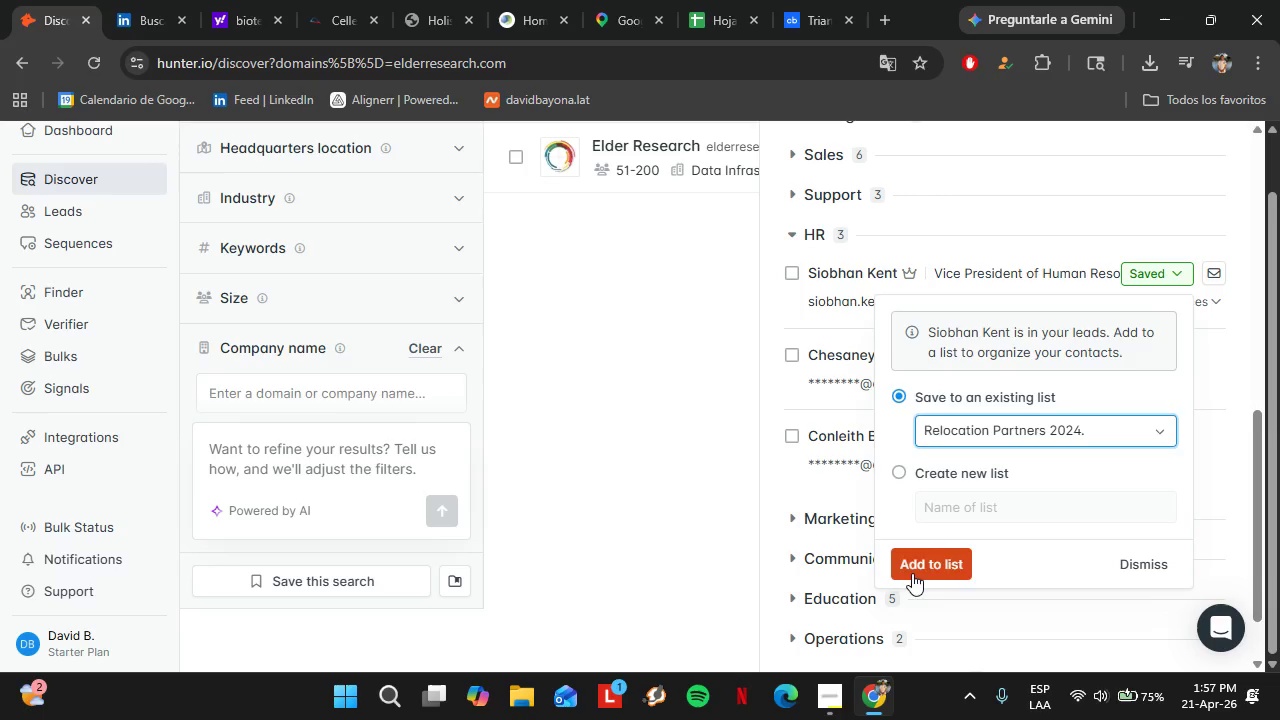 
left_click([912, 573])
 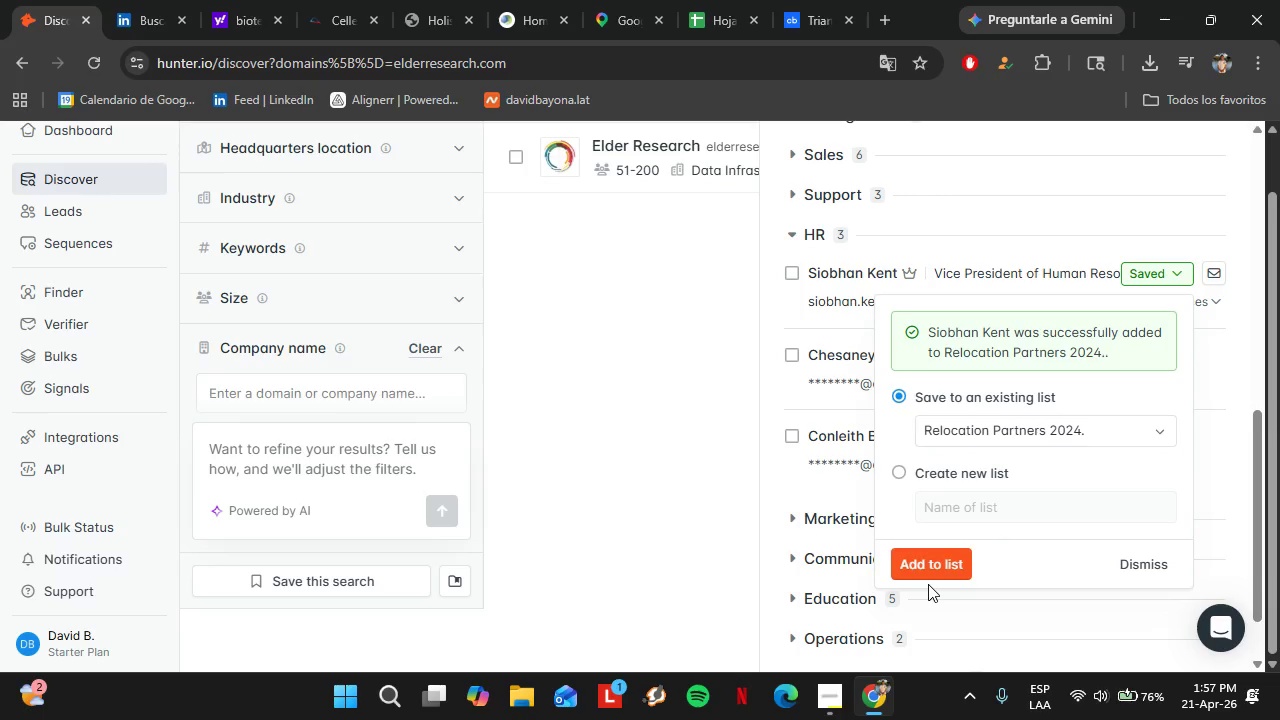 
wait(25.11)
 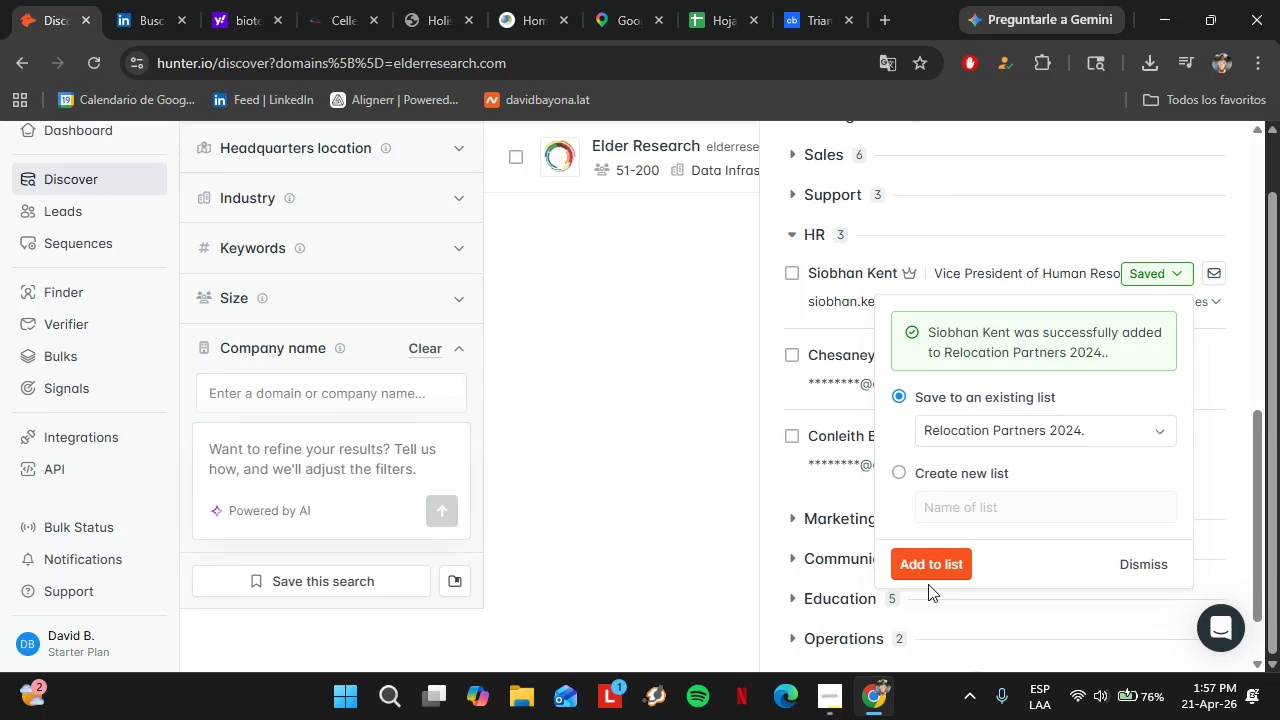 
left_click([644, 392])
 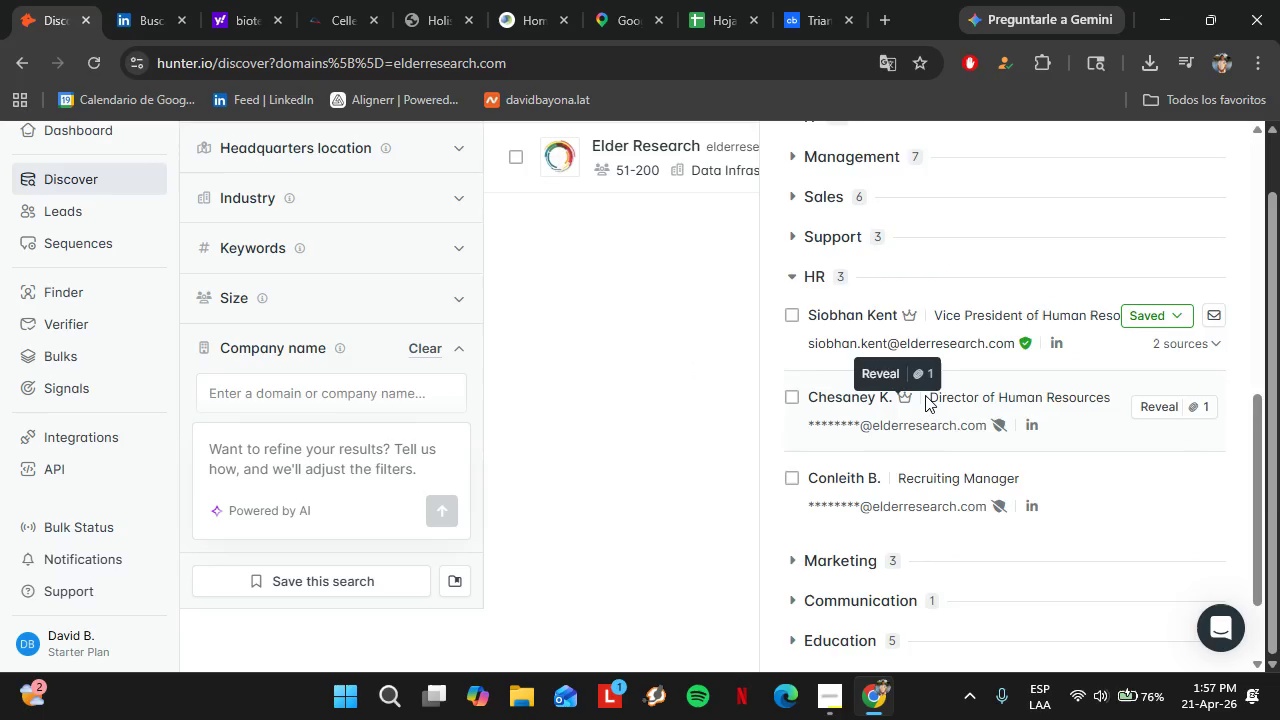 
scroll: coordinate [1081, 284], scroll_direction: up, amount: 10.0
 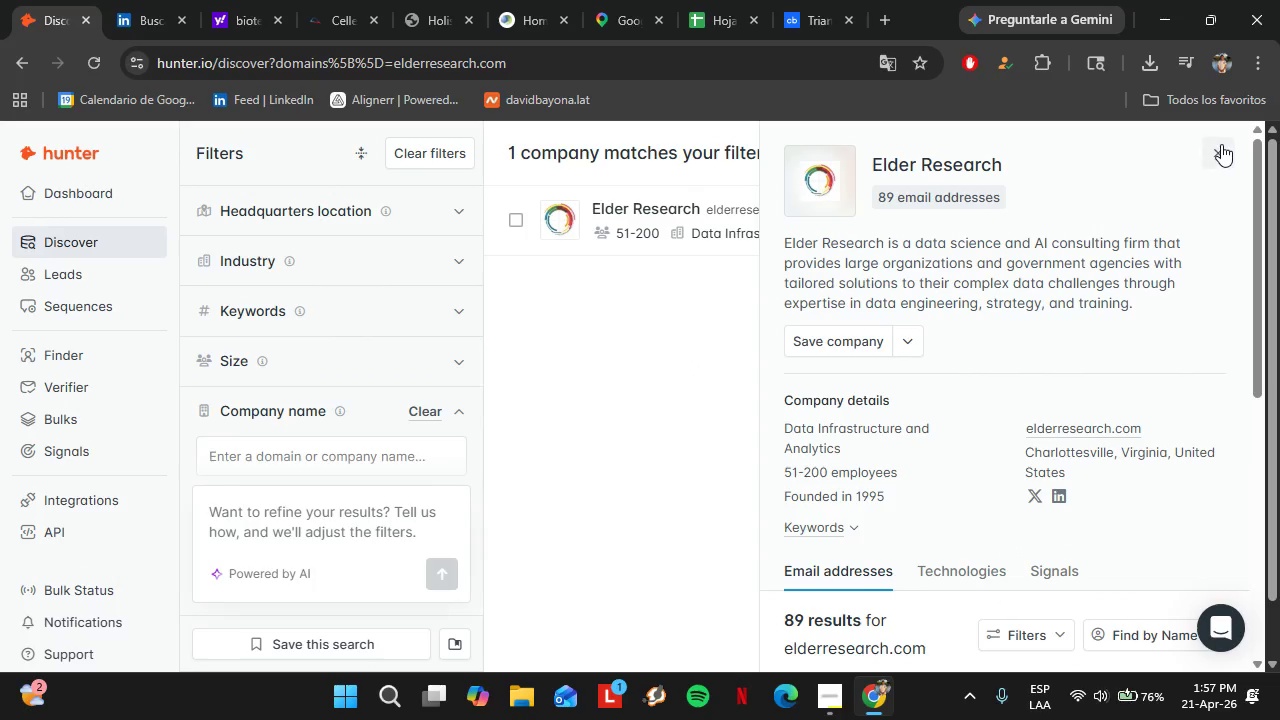 
left_click([1221, 144])
 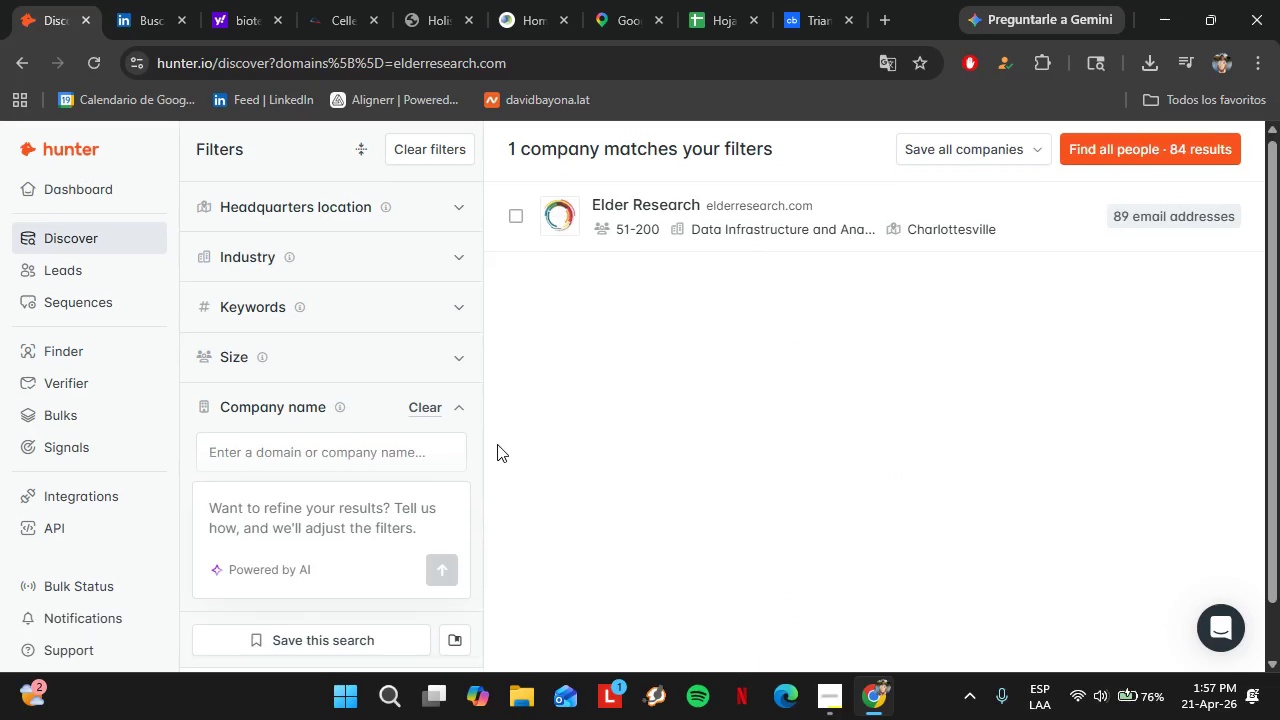 
scroll: coordinate [489, 440], scroll_direction: down, amount: 2.0
 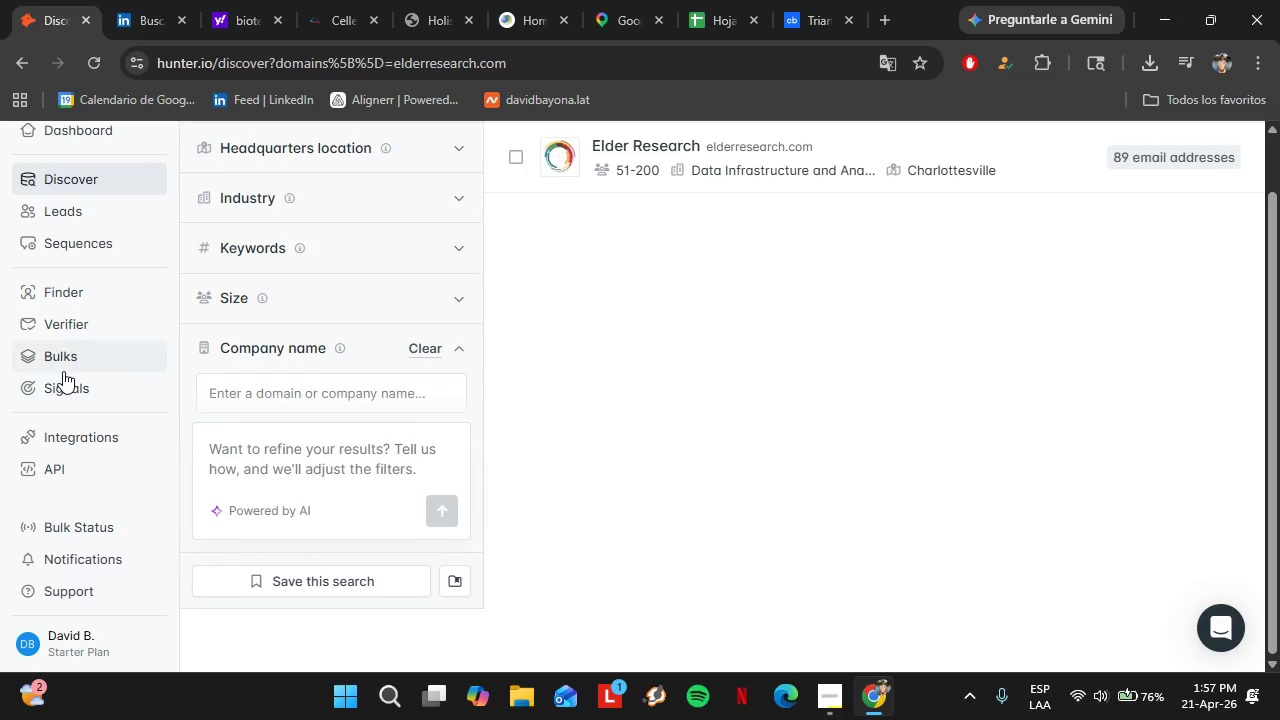 
wait(6.55)
 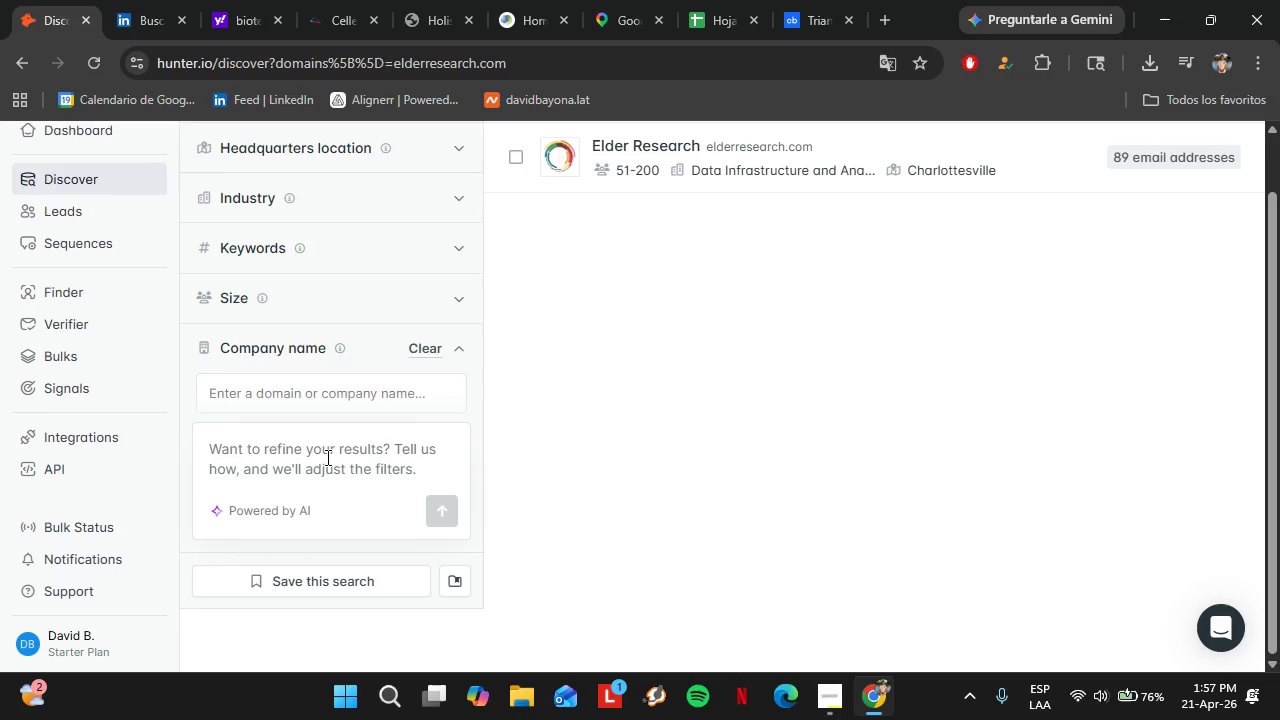 
left_click([89, 211])
 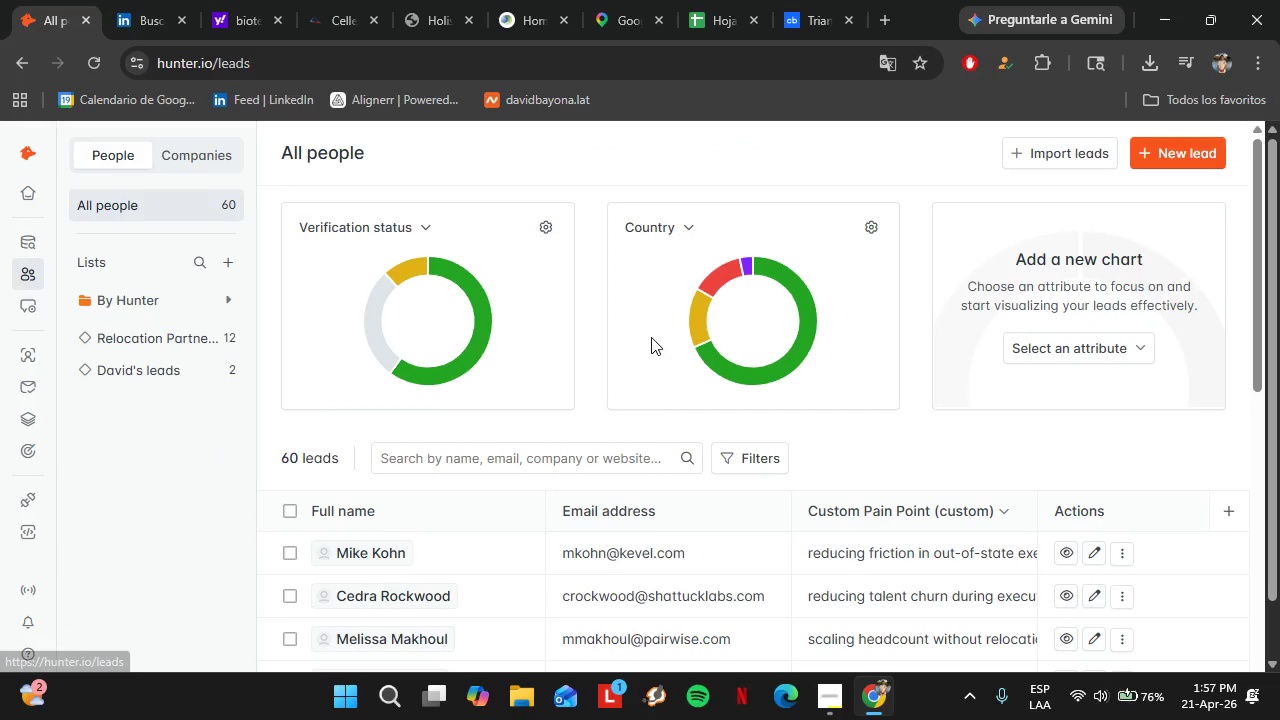 
left_click([133, 338])
 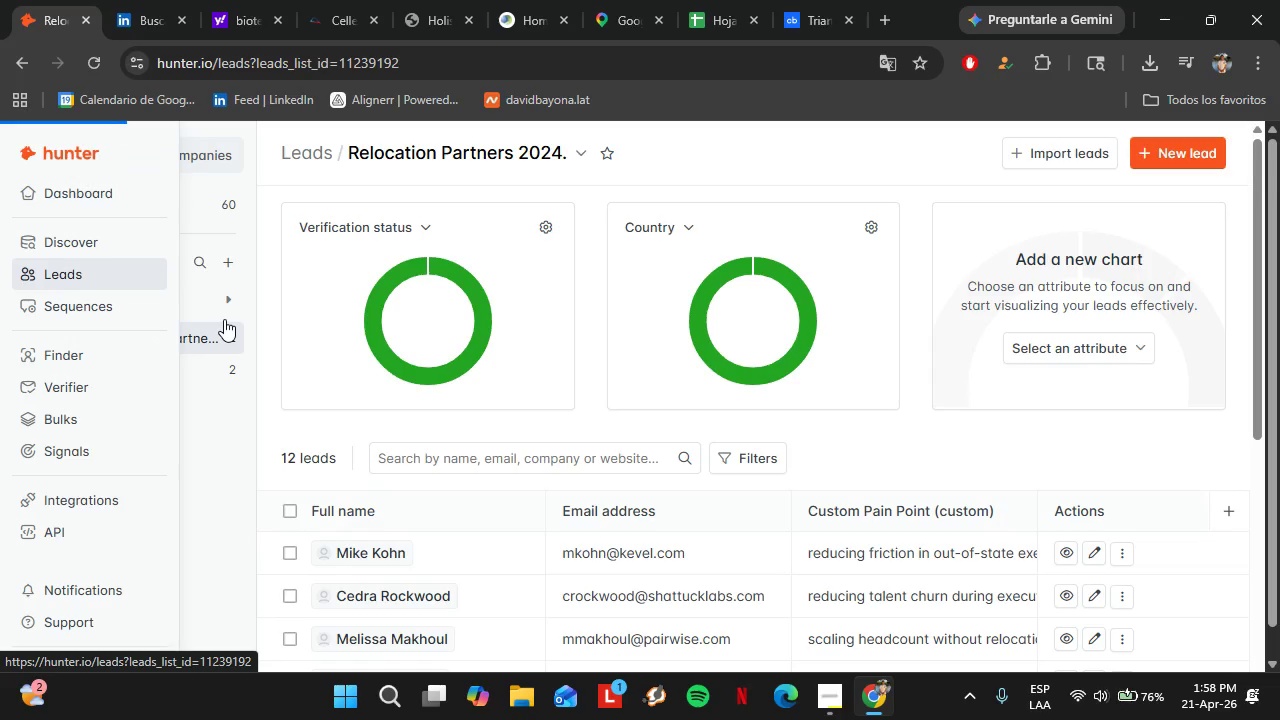 
wait(7.16)
 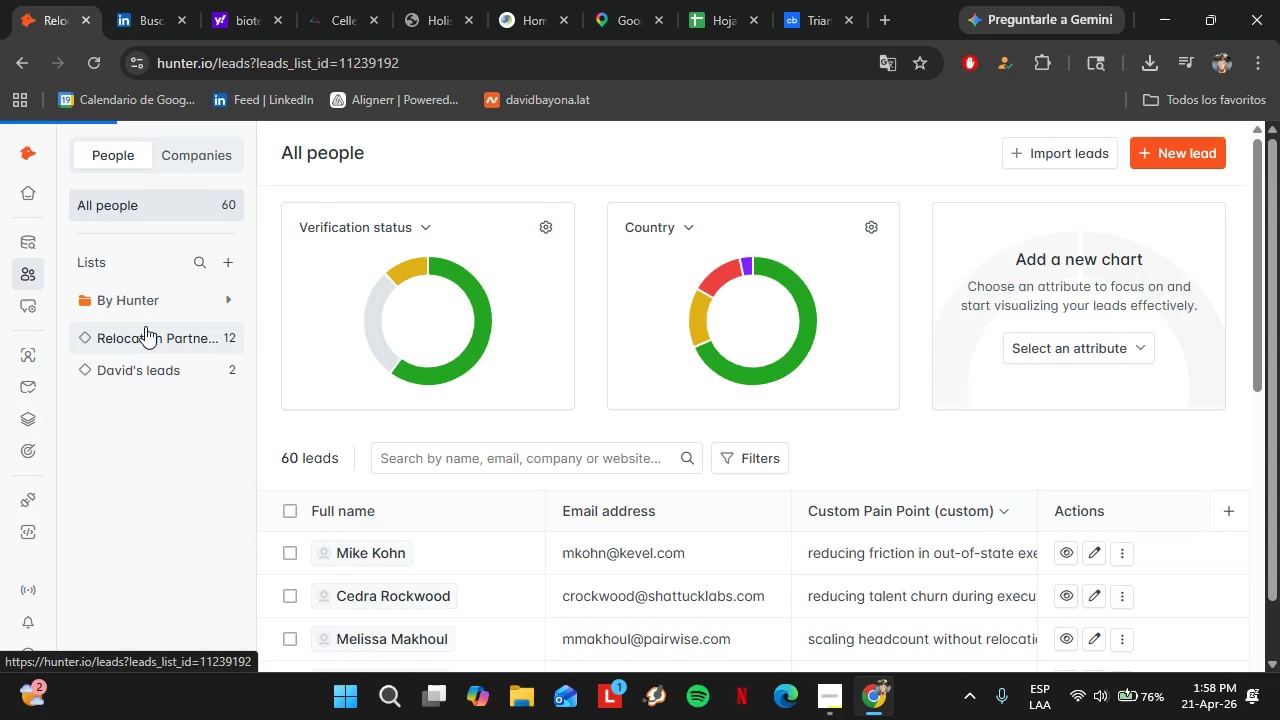 
left_click([209, 201])
 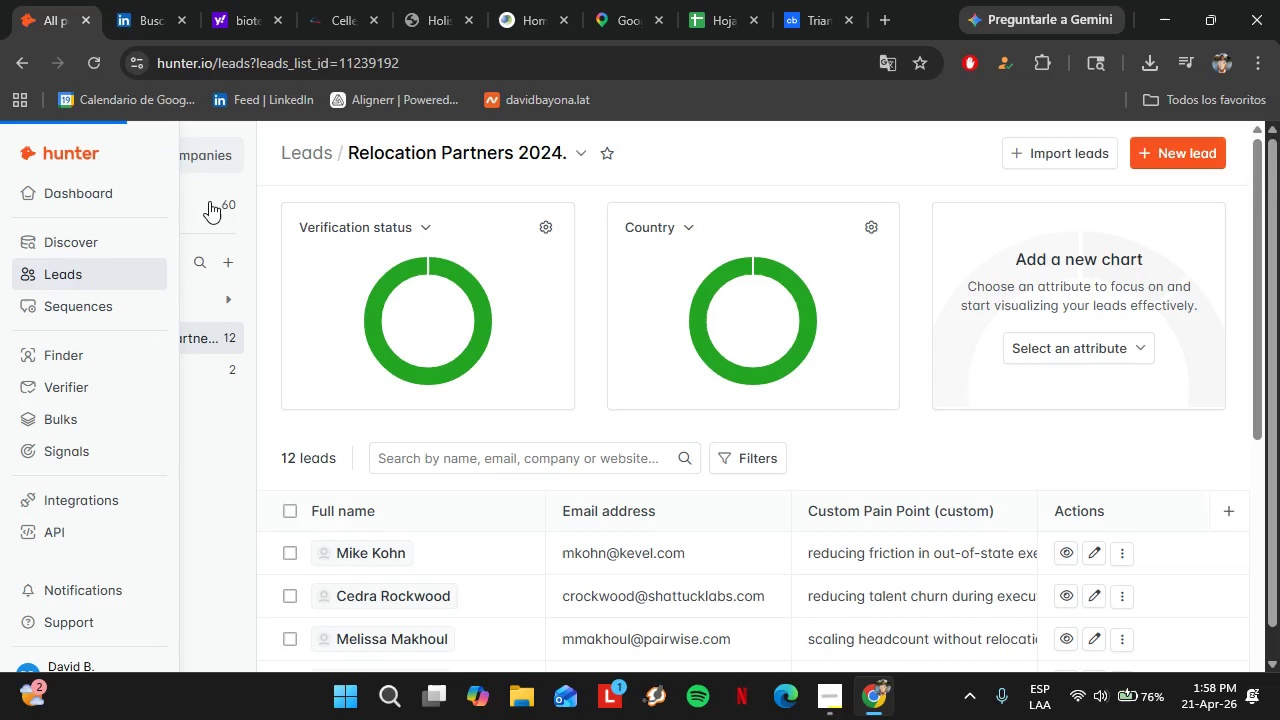 
left_click([209, 201])
 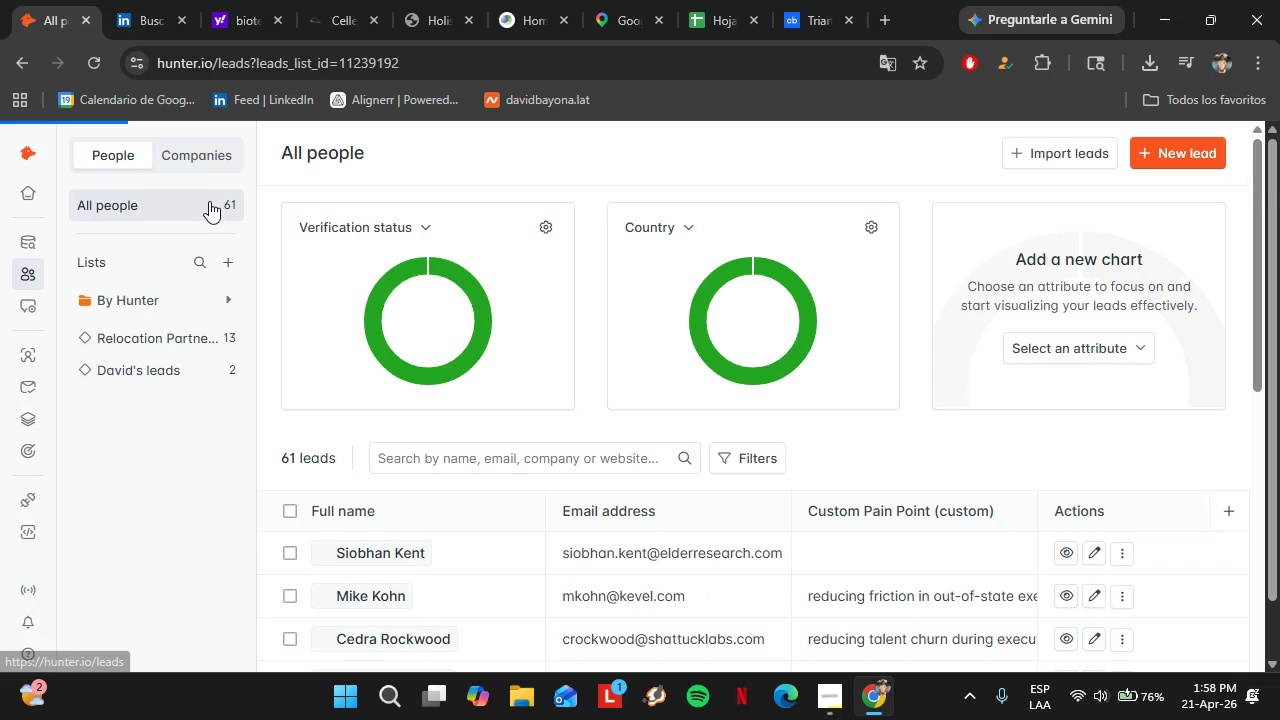 
left_click([182, 326])
 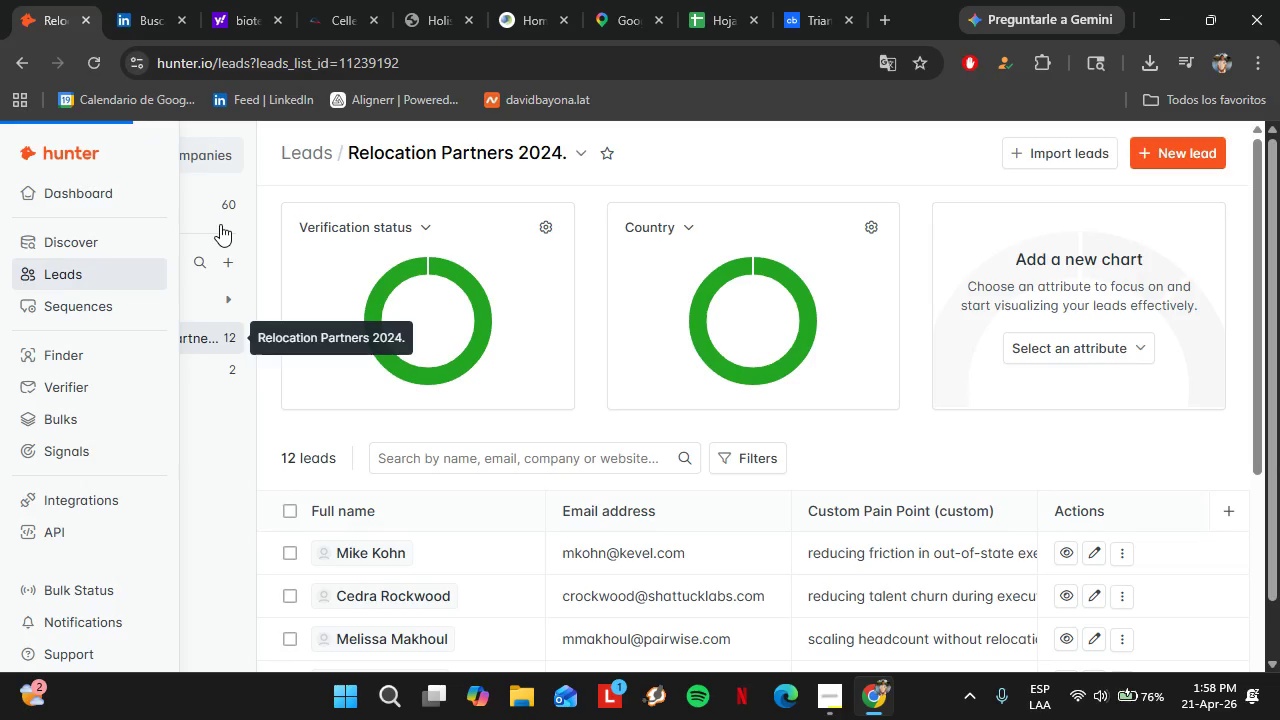 
wait(7.75)
 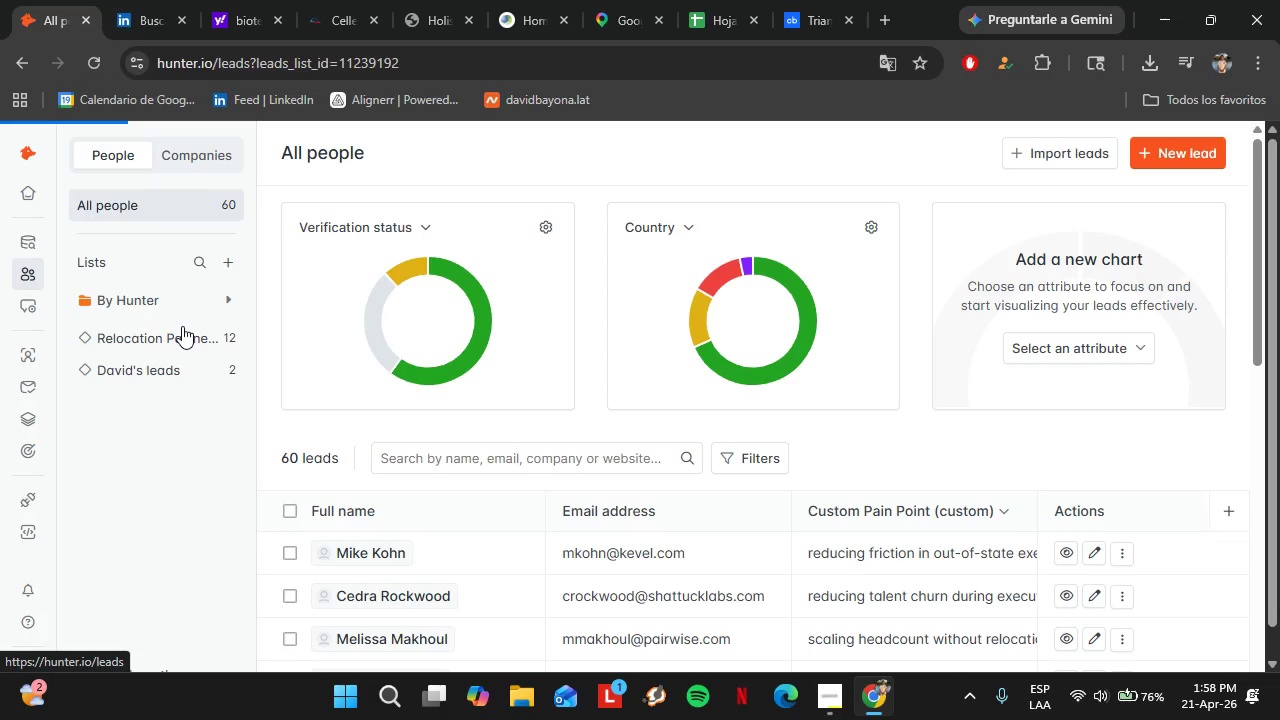 
mouse_move([228, 375])
 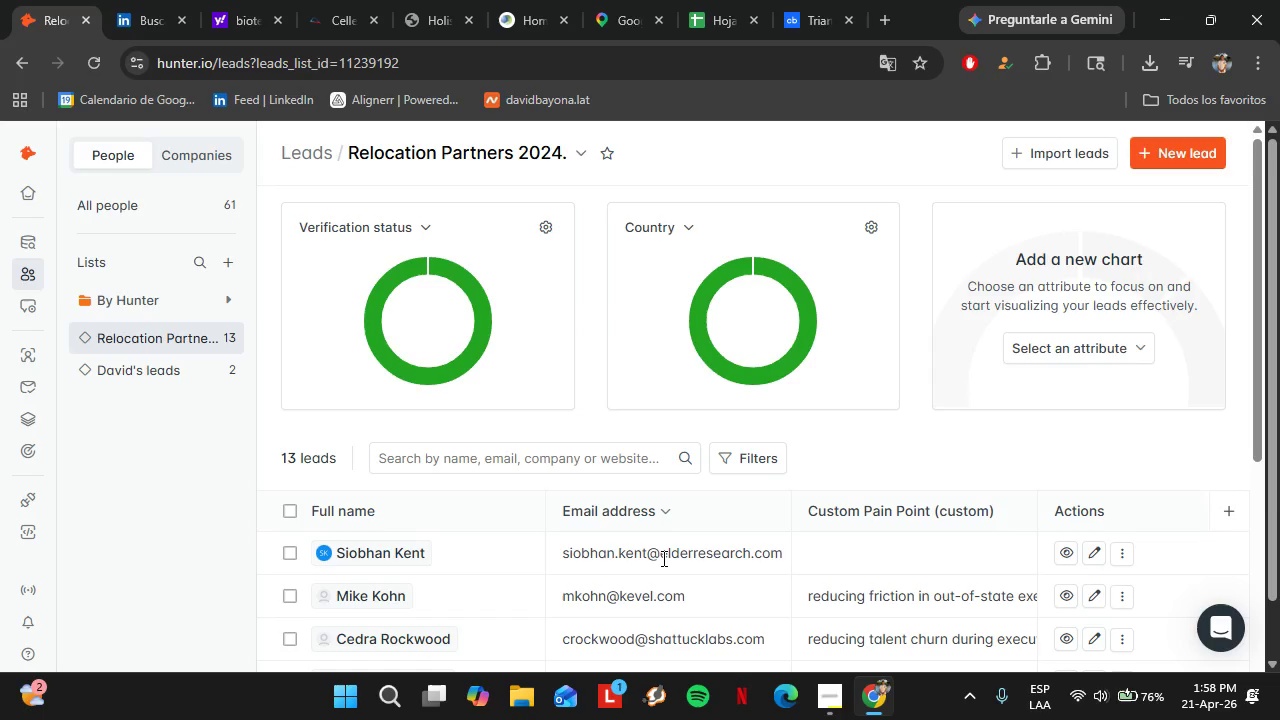 
left_click_drag(start_coordinate=[662, 554], to_coordinate=[796, 550])
 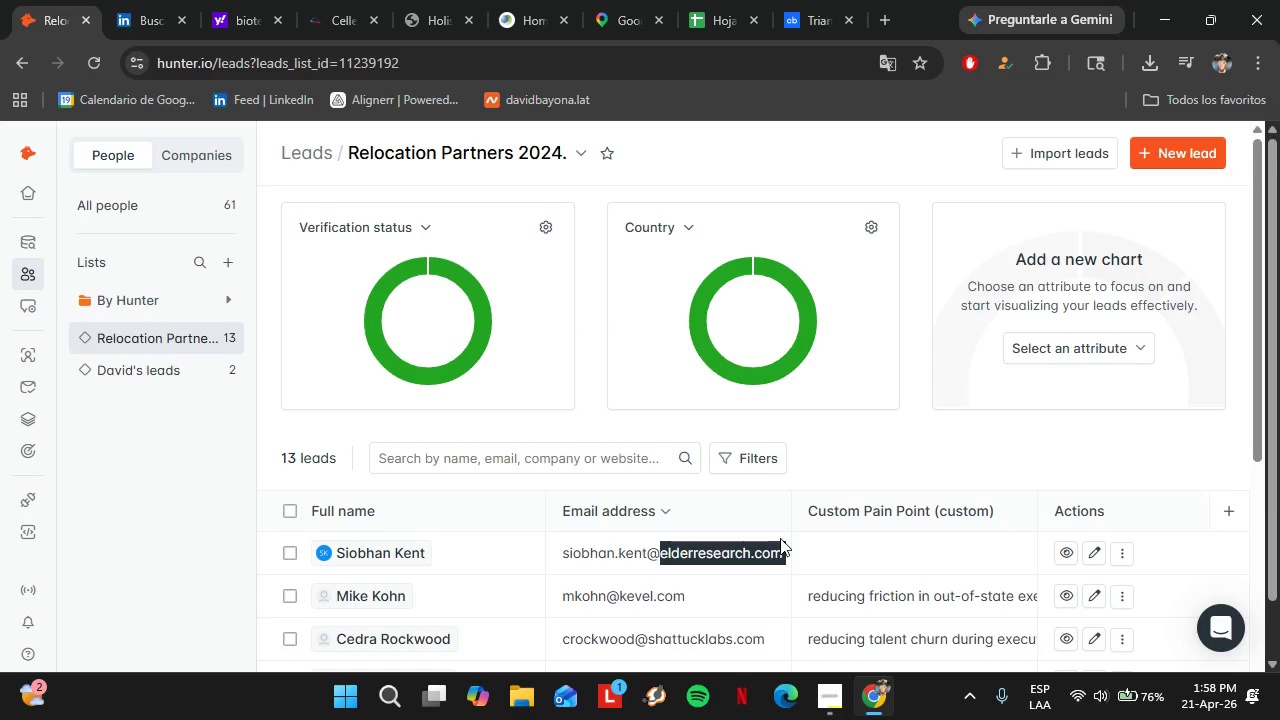 
key(Control+C)
 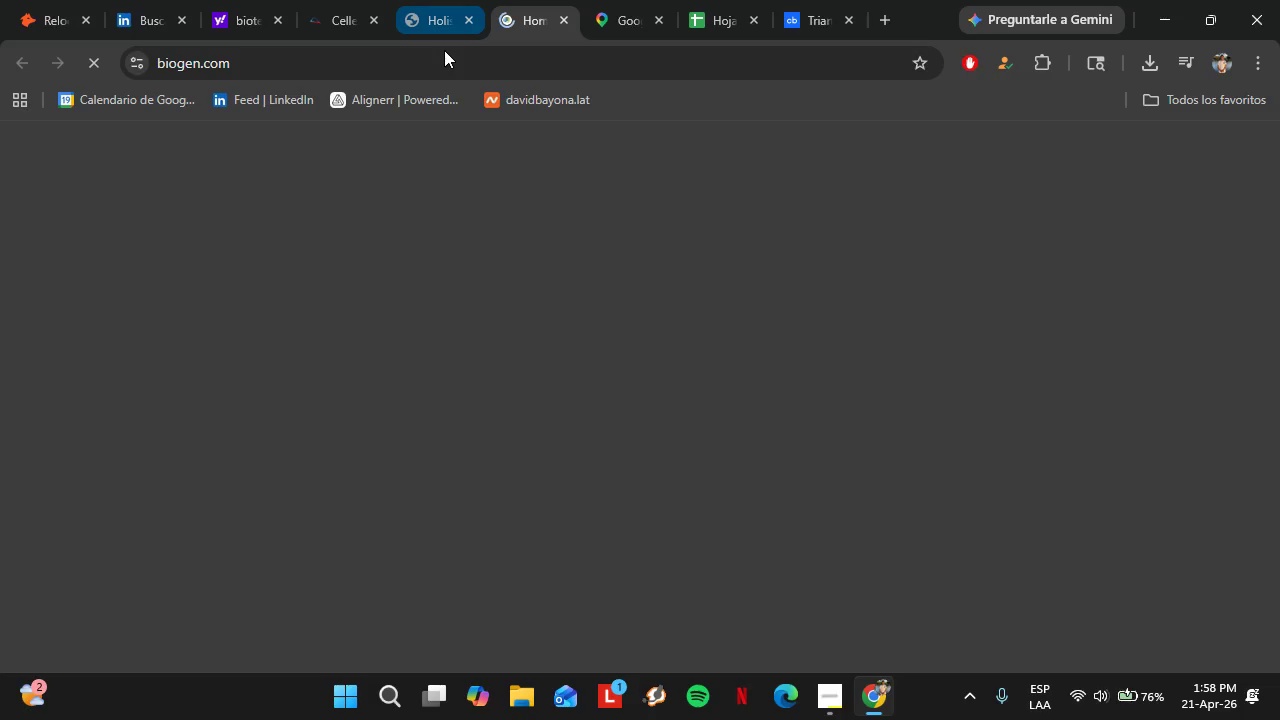 
mouse_move([367, 66])
 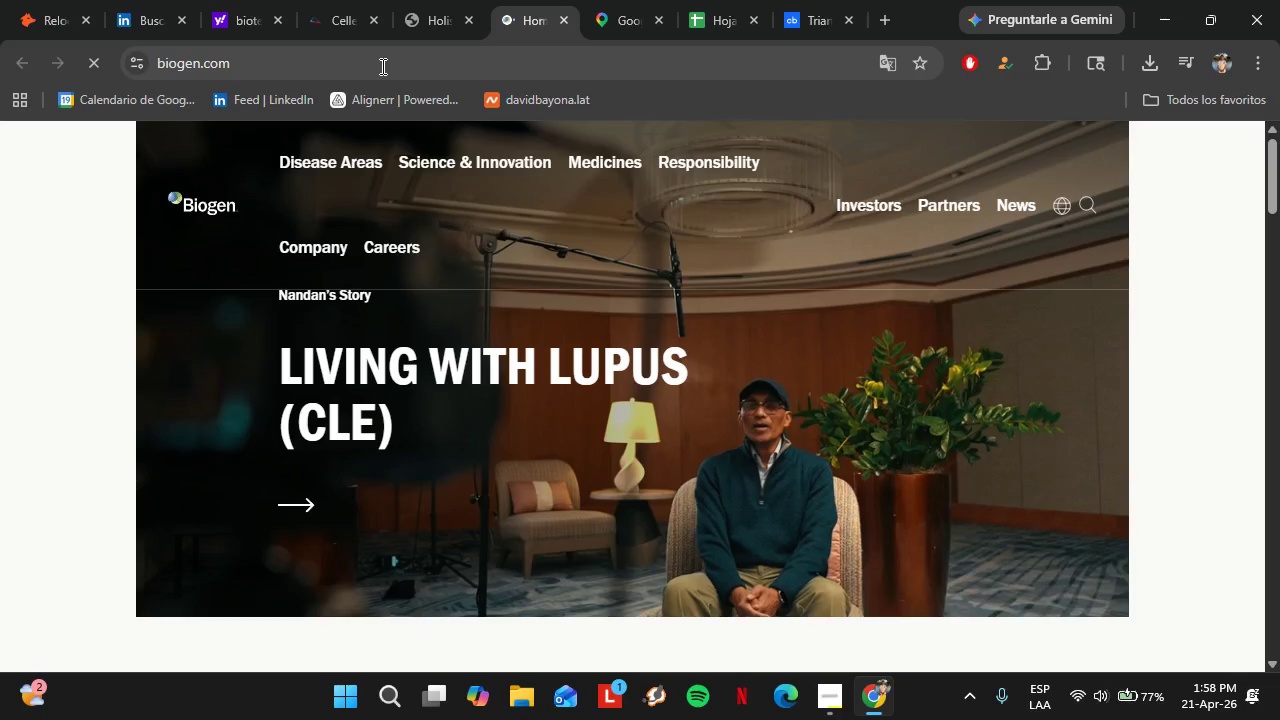 
left_click([318, 65])
 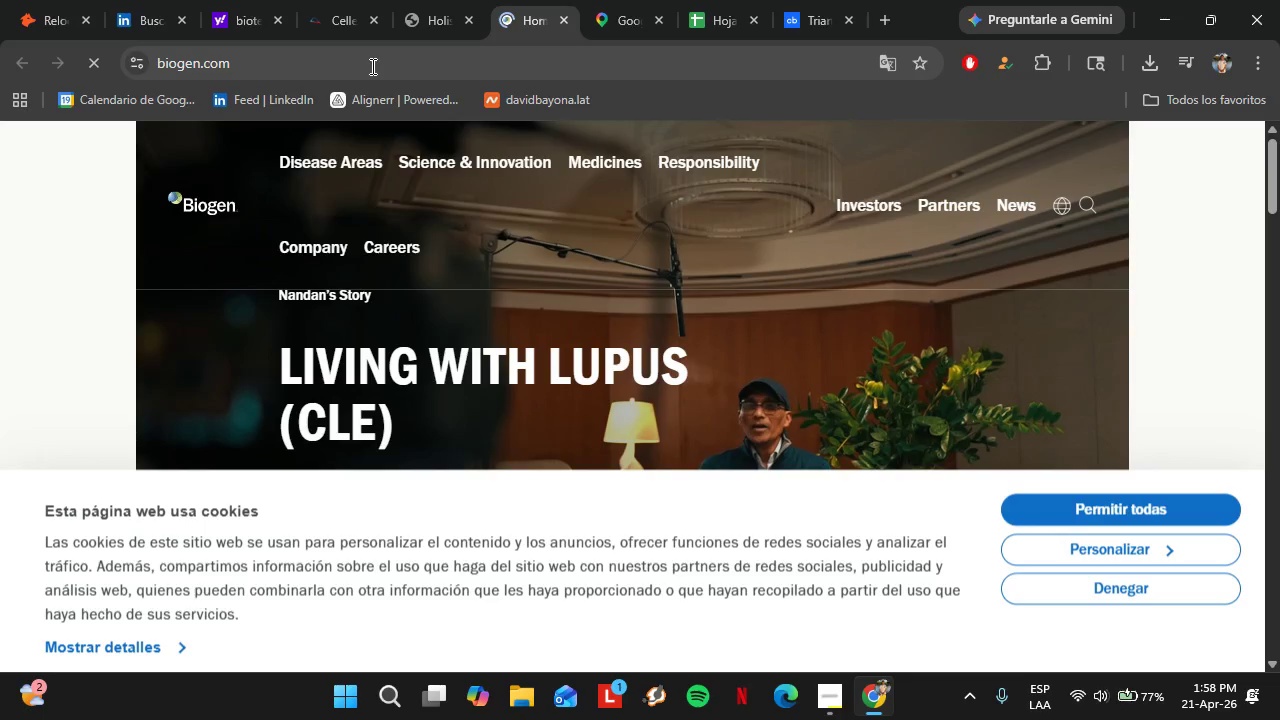 
key(Control+V)
 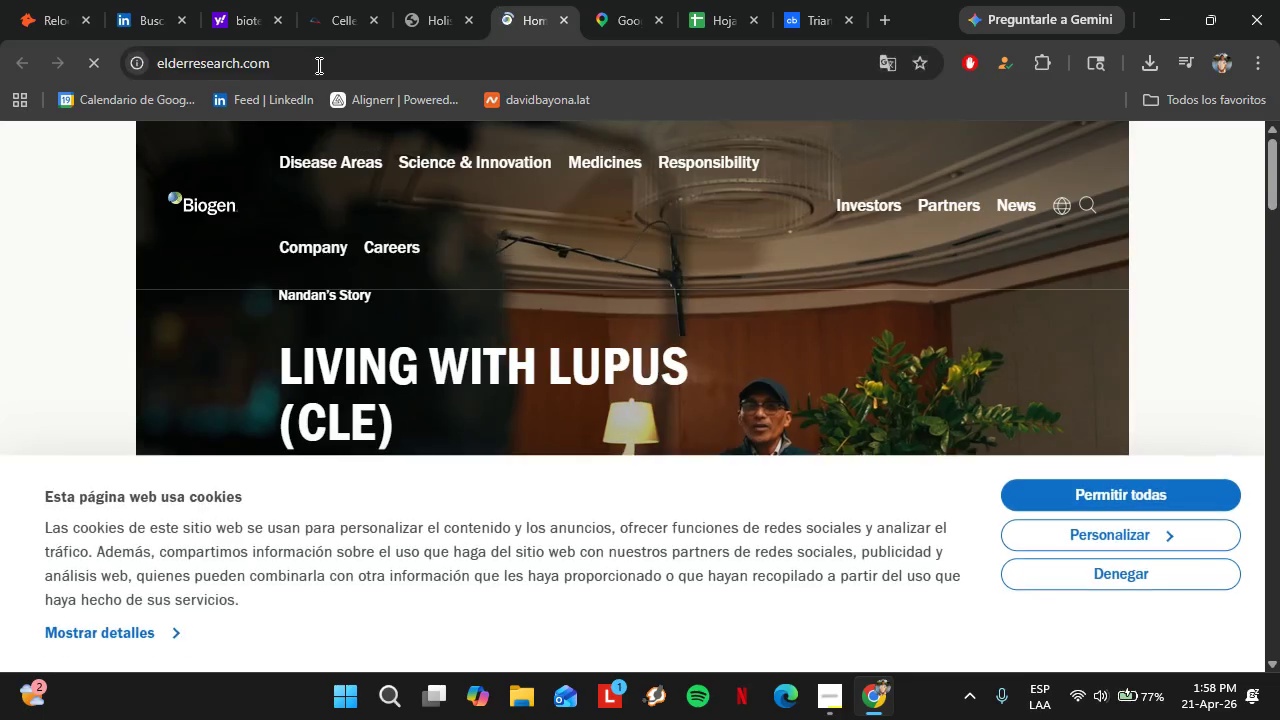 
key(Enter)
 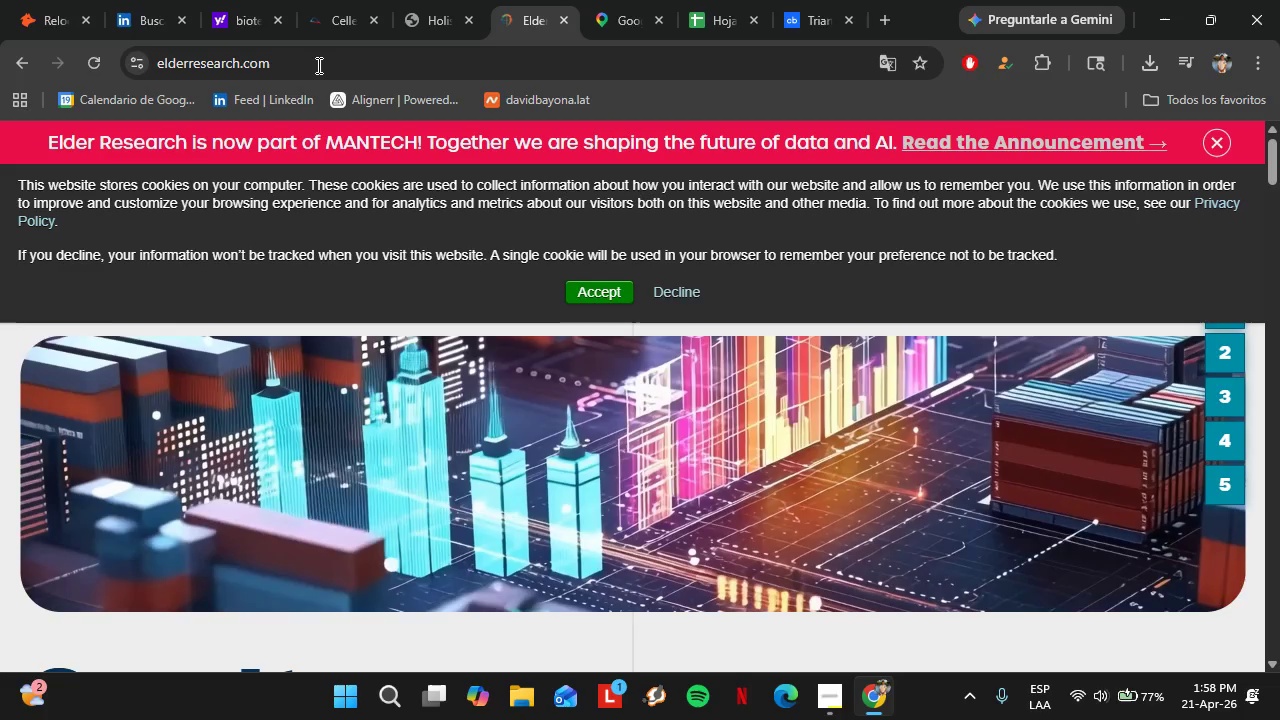 
wait(22.19)
 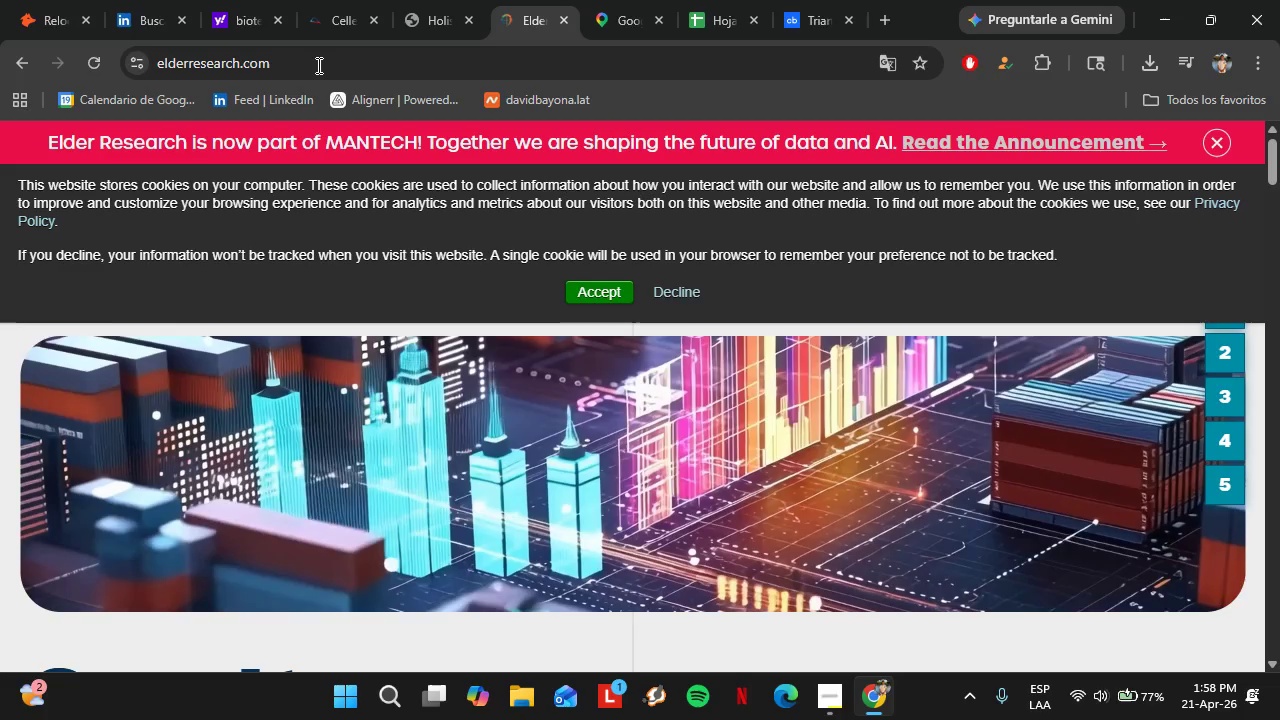 
left_click([1218, 139])
 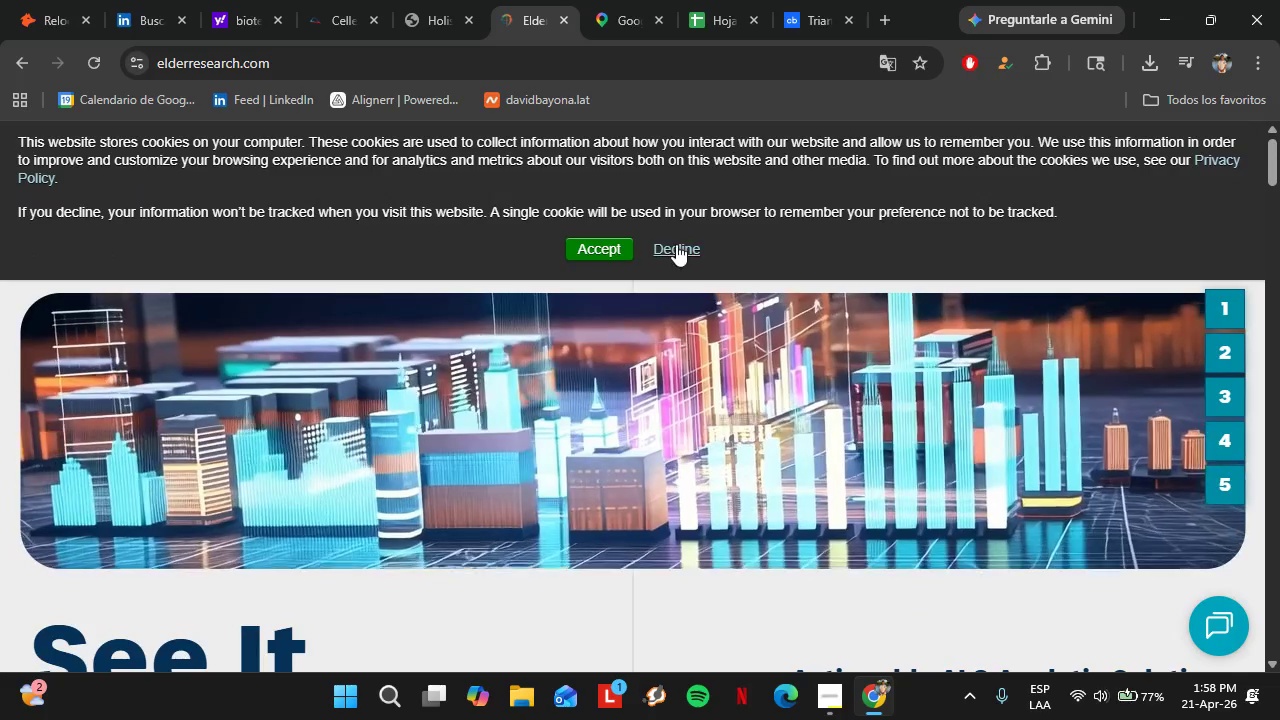 
left_click([676, 244])
 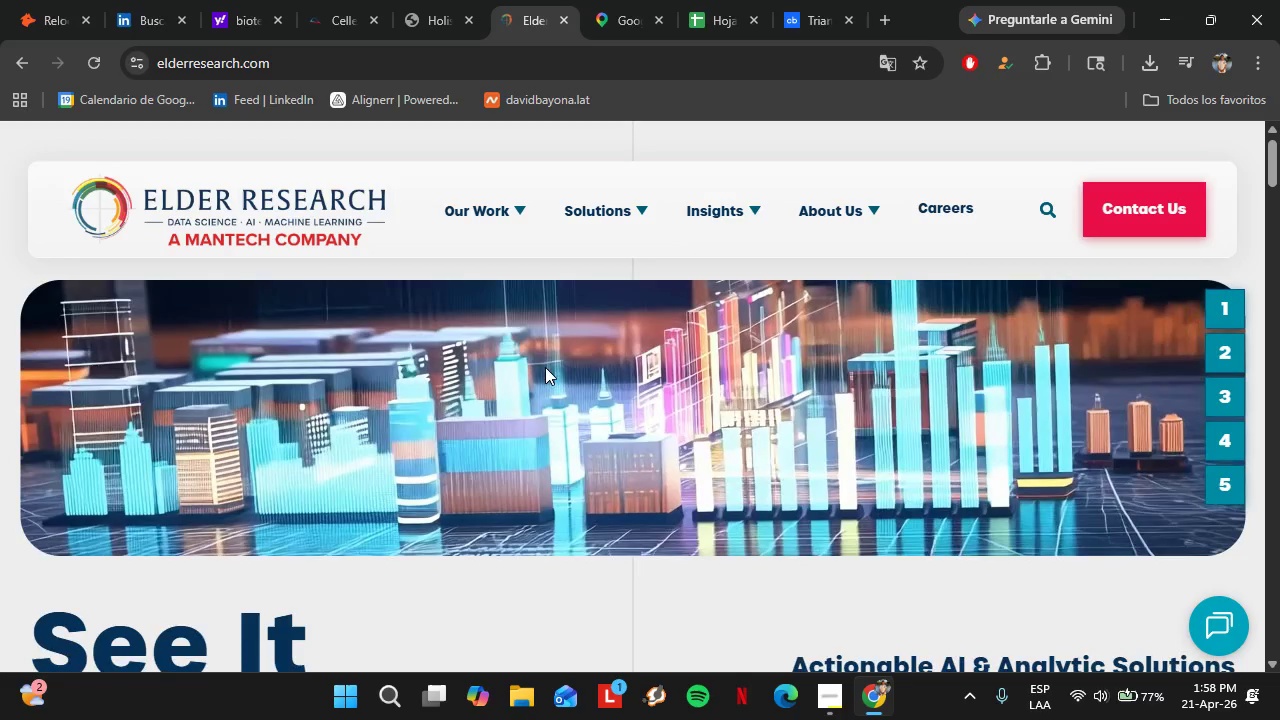 
scroll: coordinate [624, 330], scroll_direction: down, amount: 1.0
 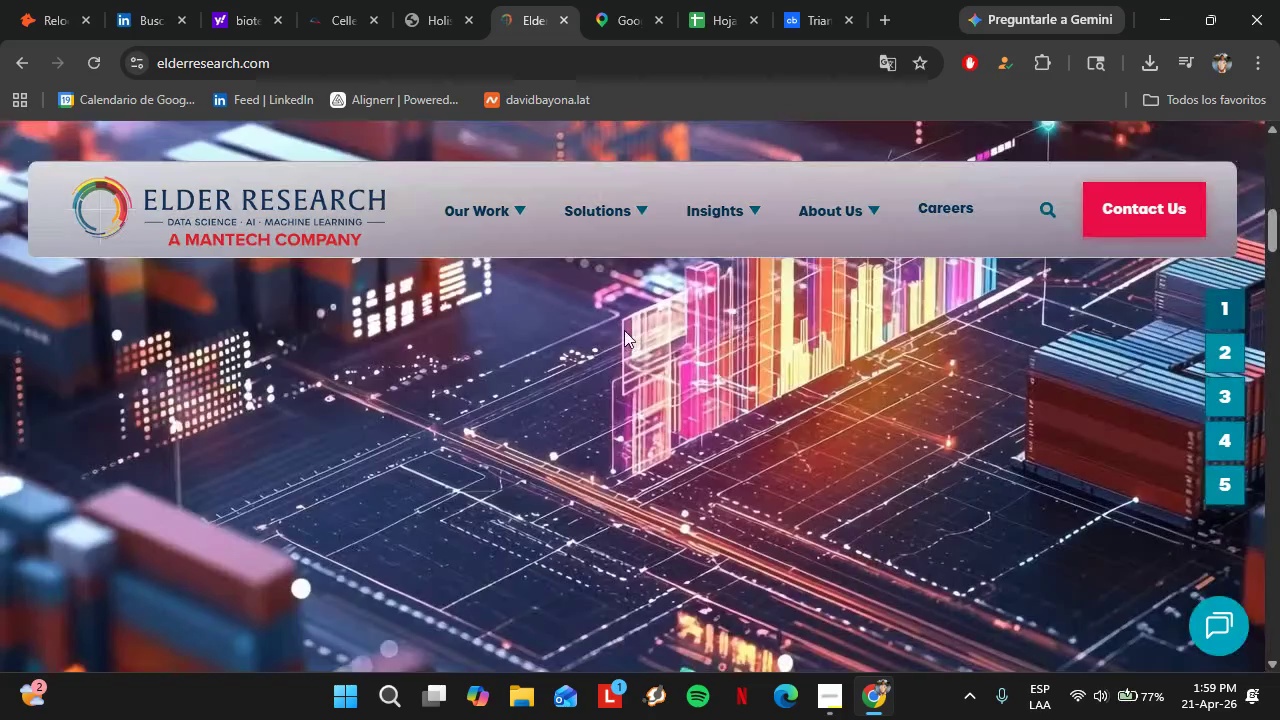 
scroll: coordinate [600, 317], scroll_direction: up, amount: 2.0
 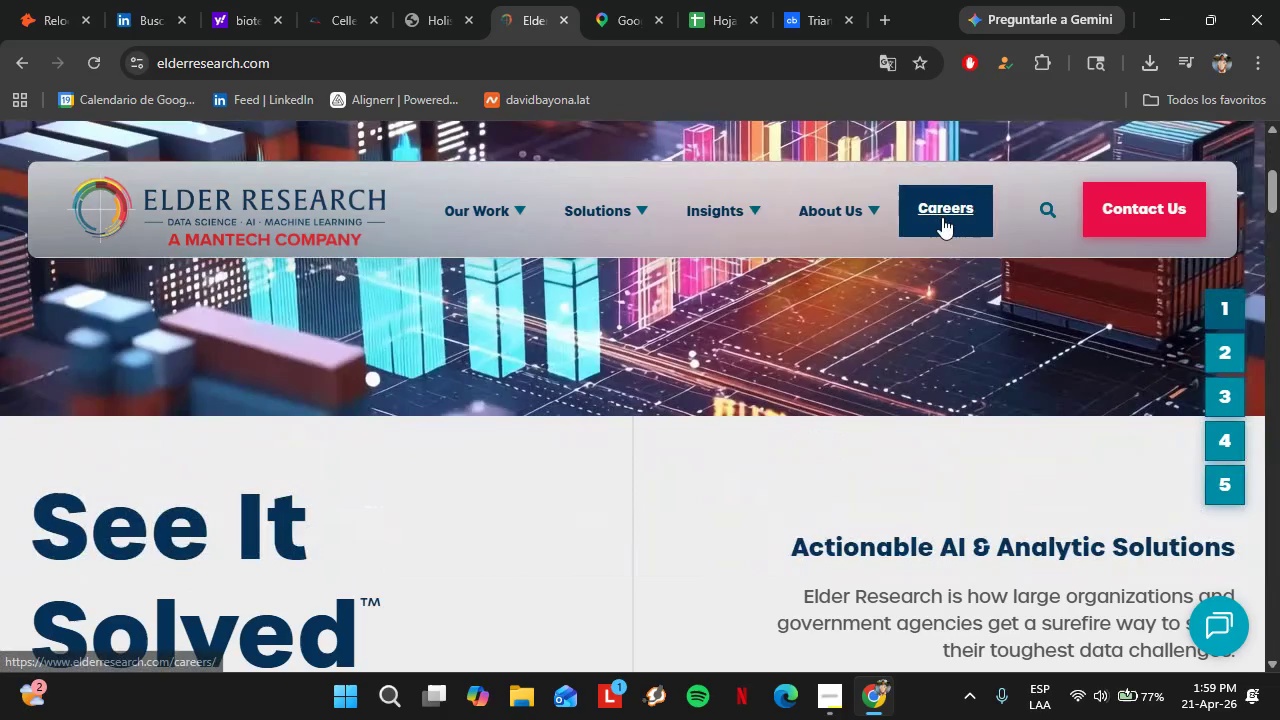 
left_click([942, 217])
 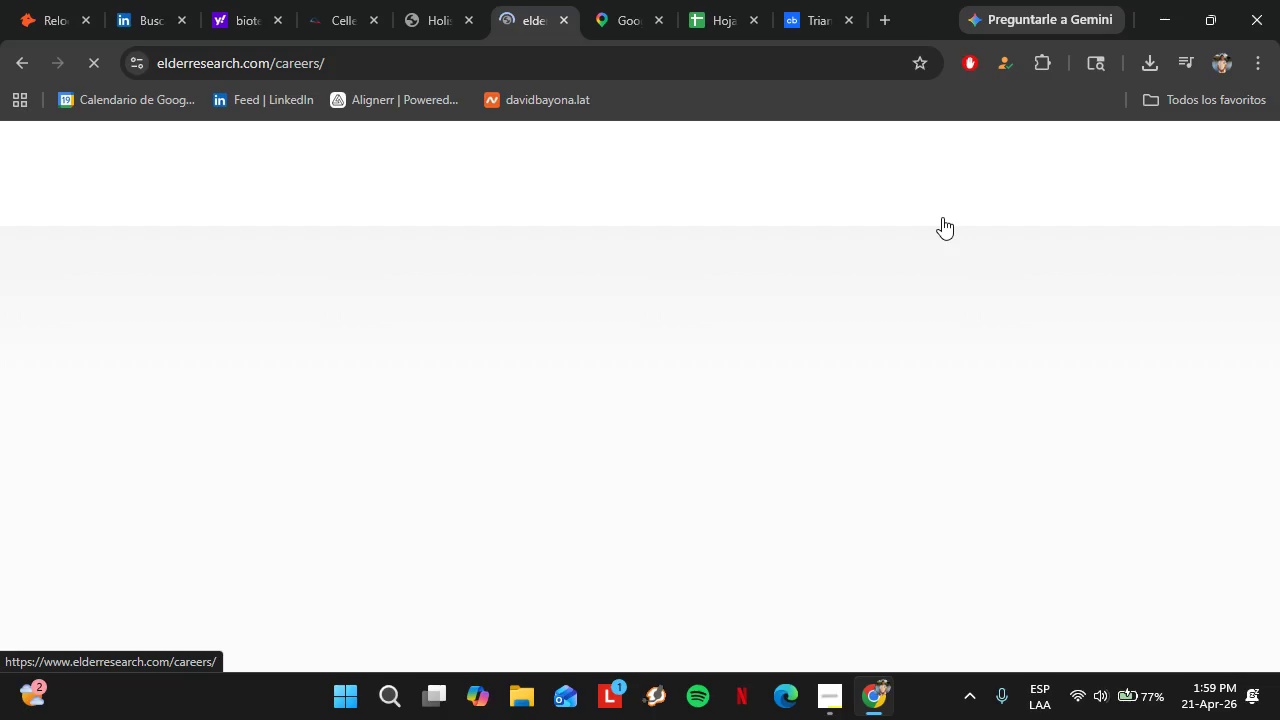 
scroll: coordinate [434, 414], scroll_direction: down, amount: 8.0
 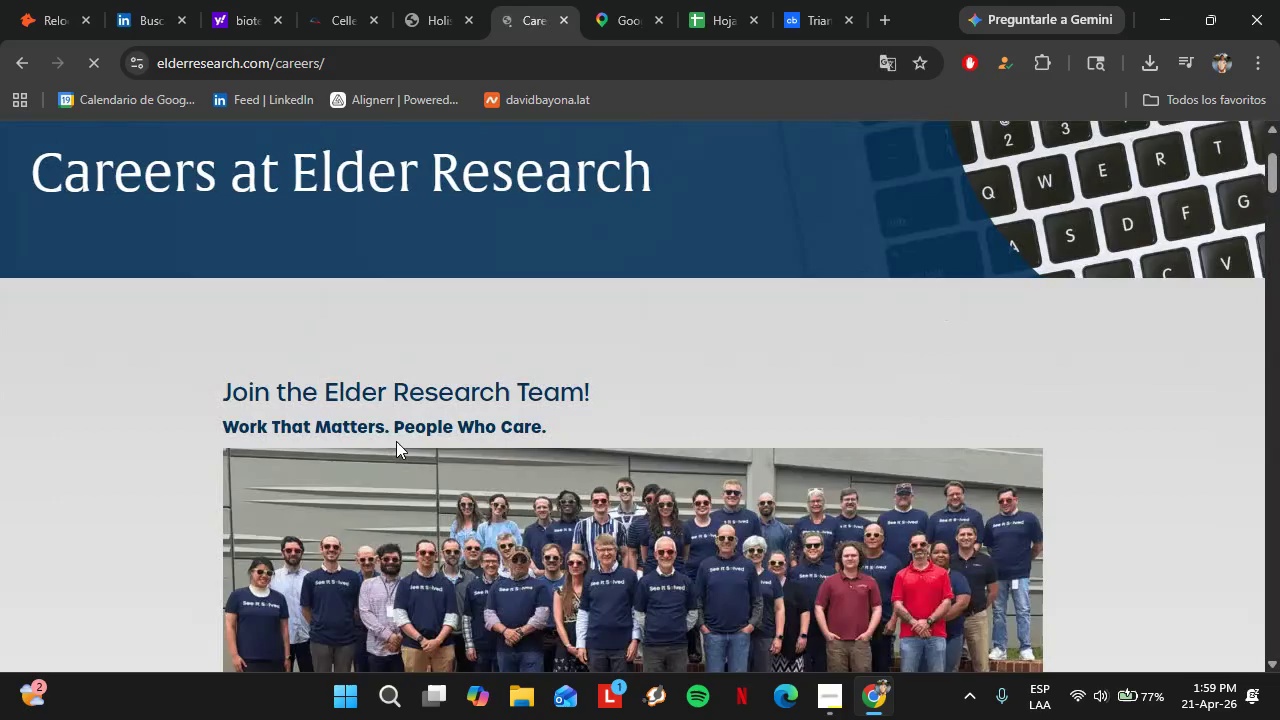 
left_click([634, 389])
 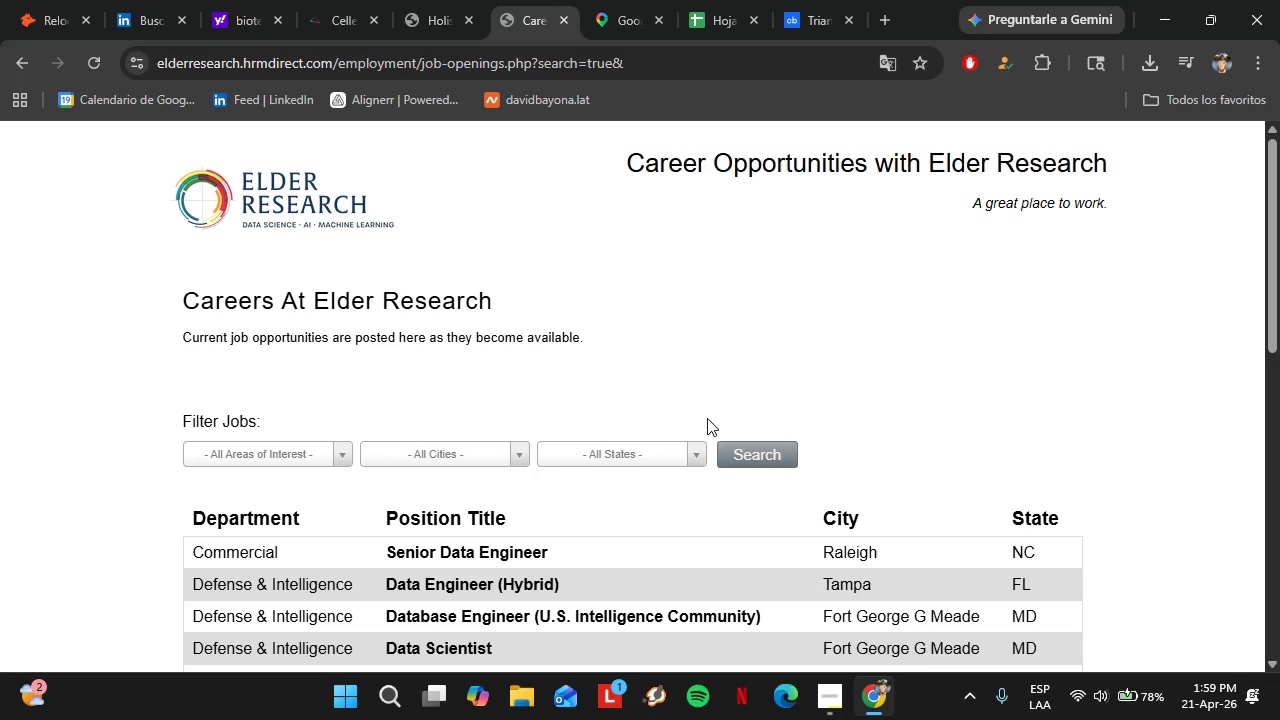 
scroll: coordinate [669, 529], scroll_direction: down, amount: 2.0
 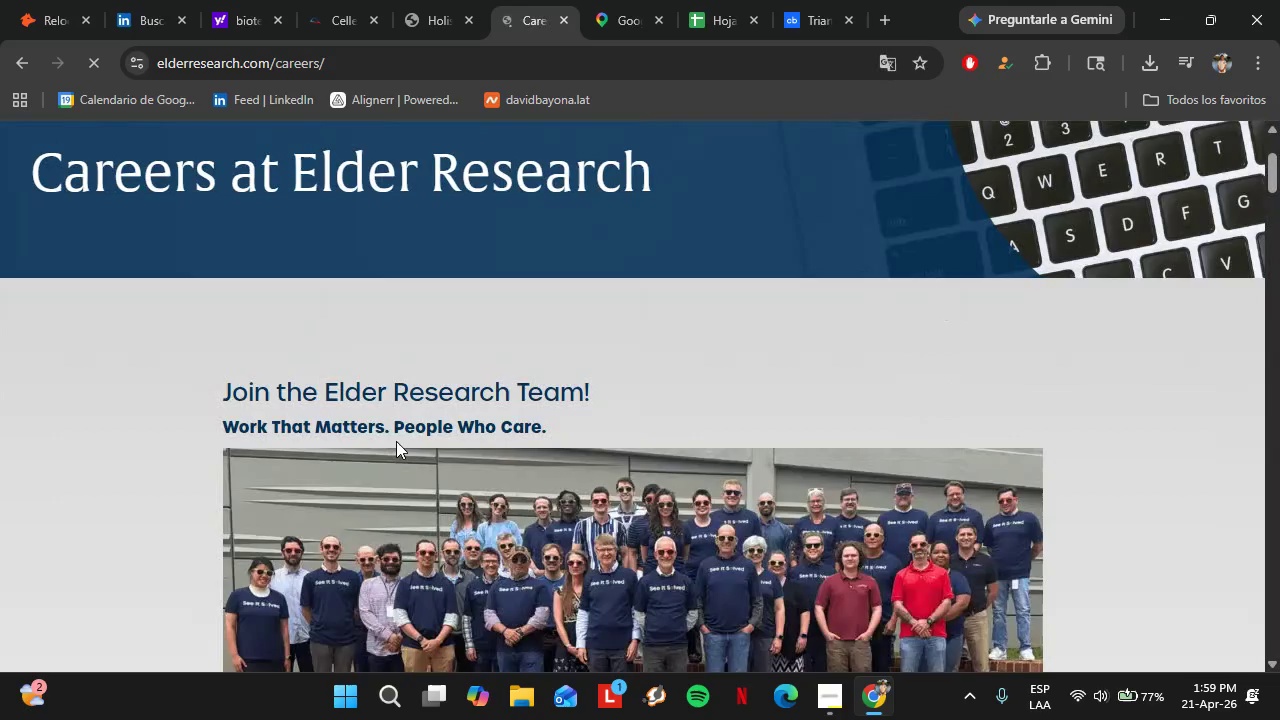 
wait(37.68)
 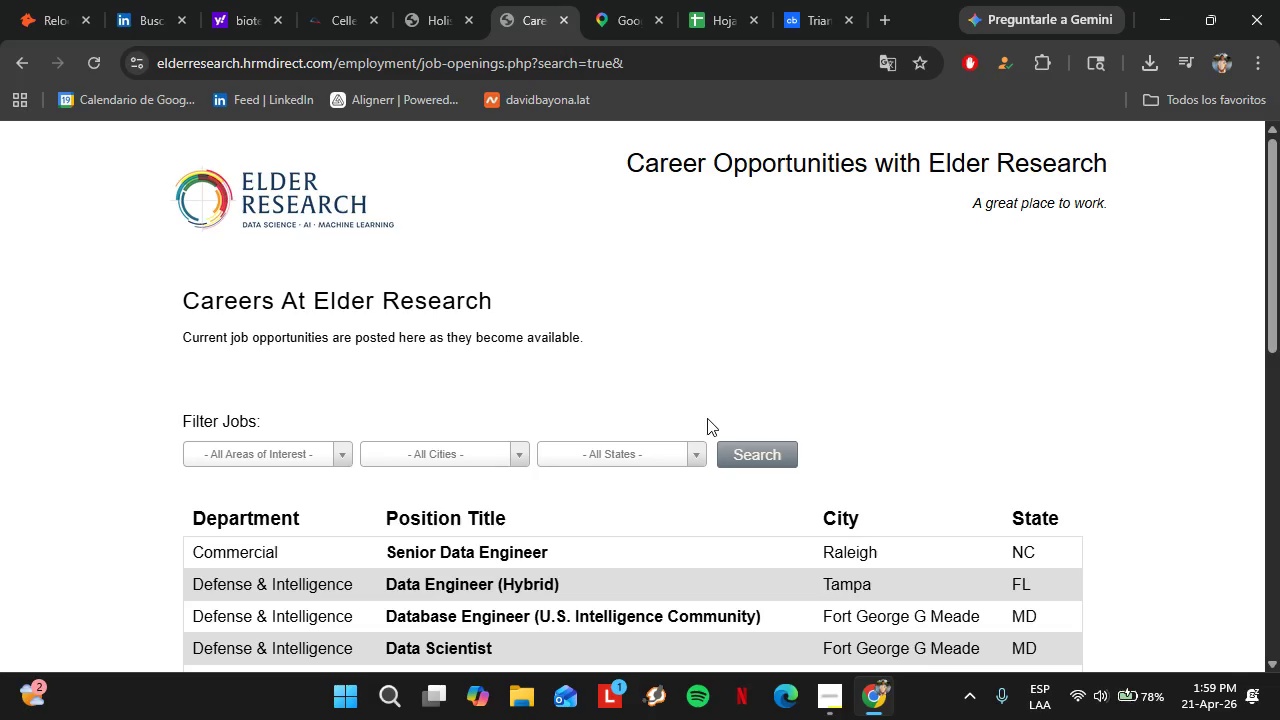 
scroll: coordinate [839, 478], scroll_direction: down, amount: 6.0
 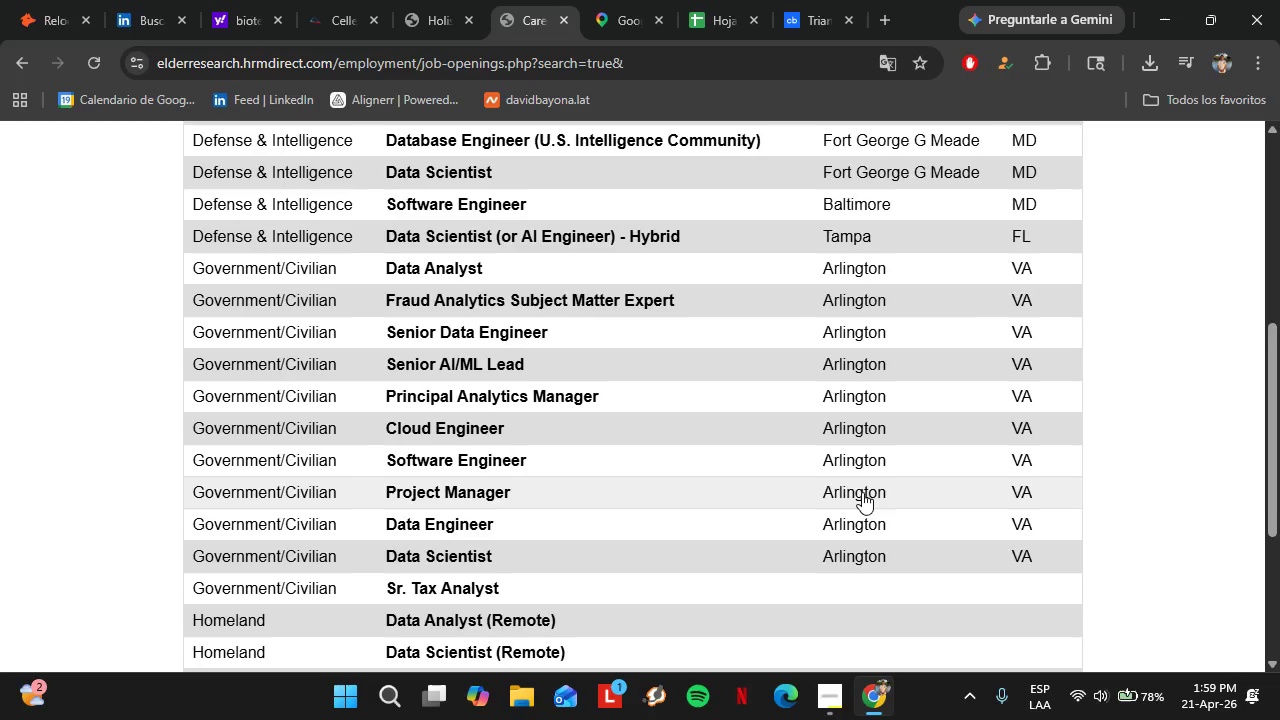 
scroll: coordinate [862, 492], scroll_direction: up, amount: 2.0
 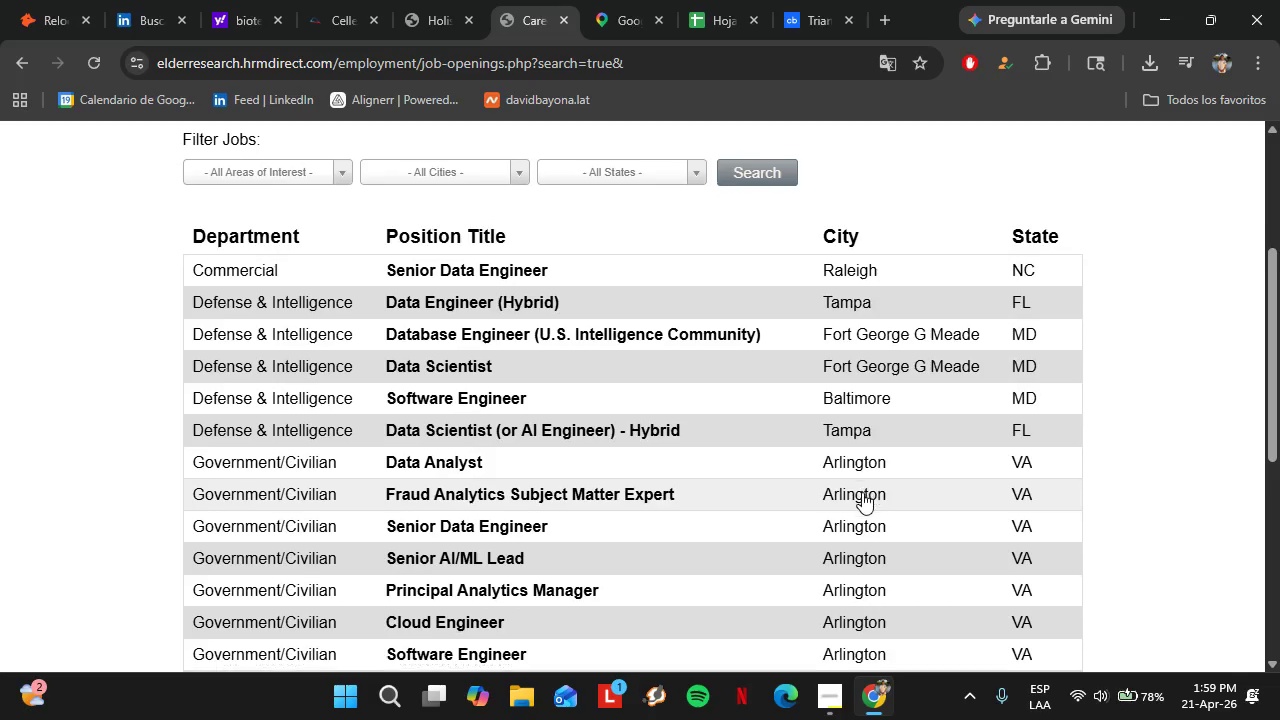 
scroll: coordinate [862, 492], scroll_direction: down, amount: 1.0
 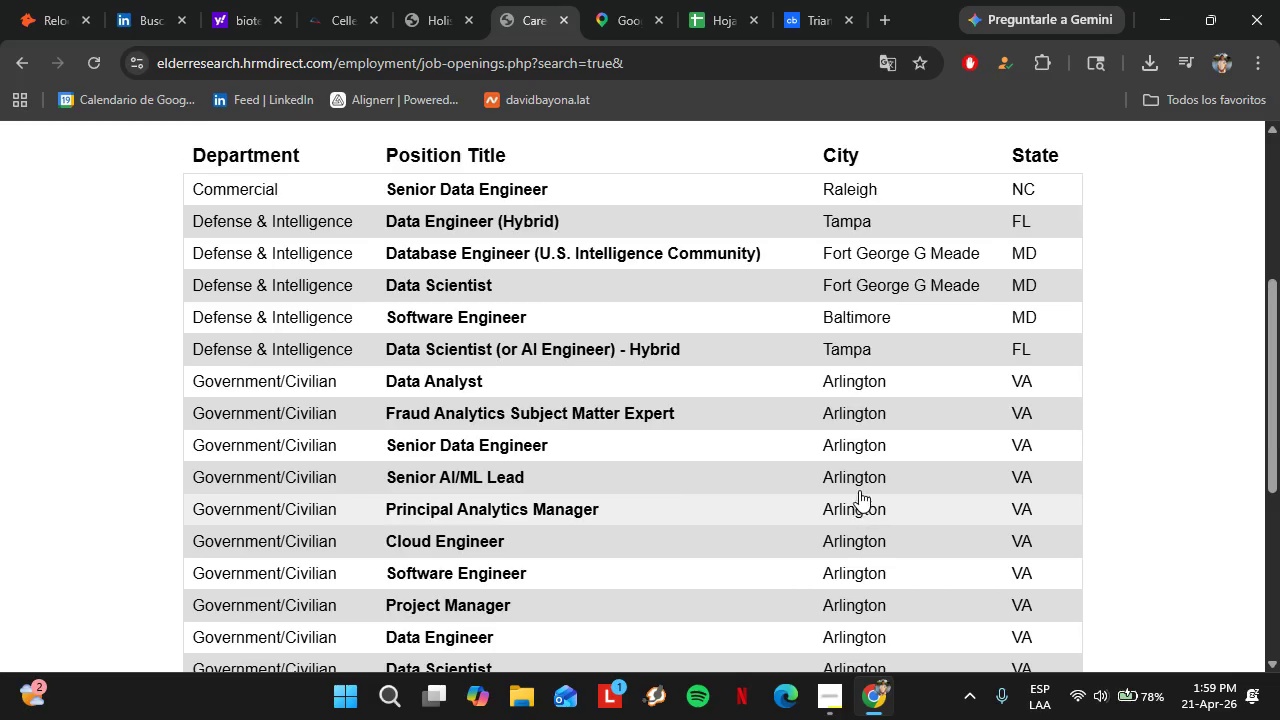 
scroll: coordinate [859, 490], scroll_direction: up, amount: 1.0
 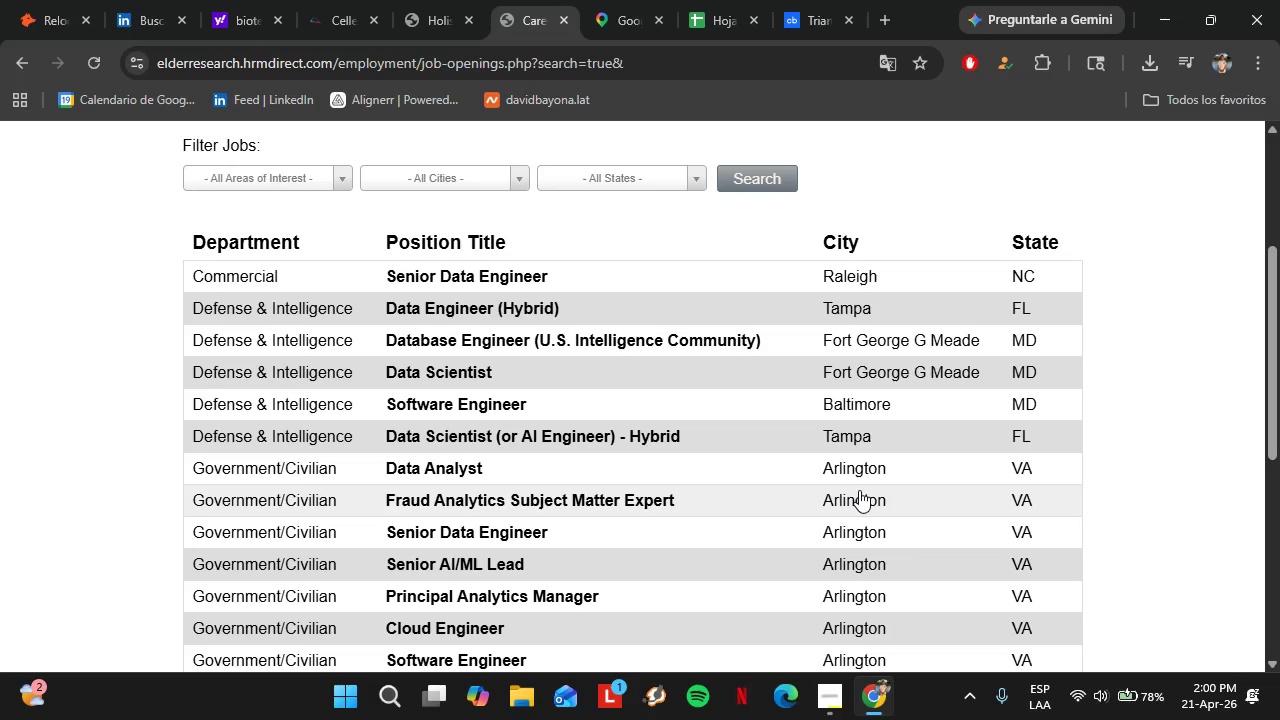 
wait(9.85)
 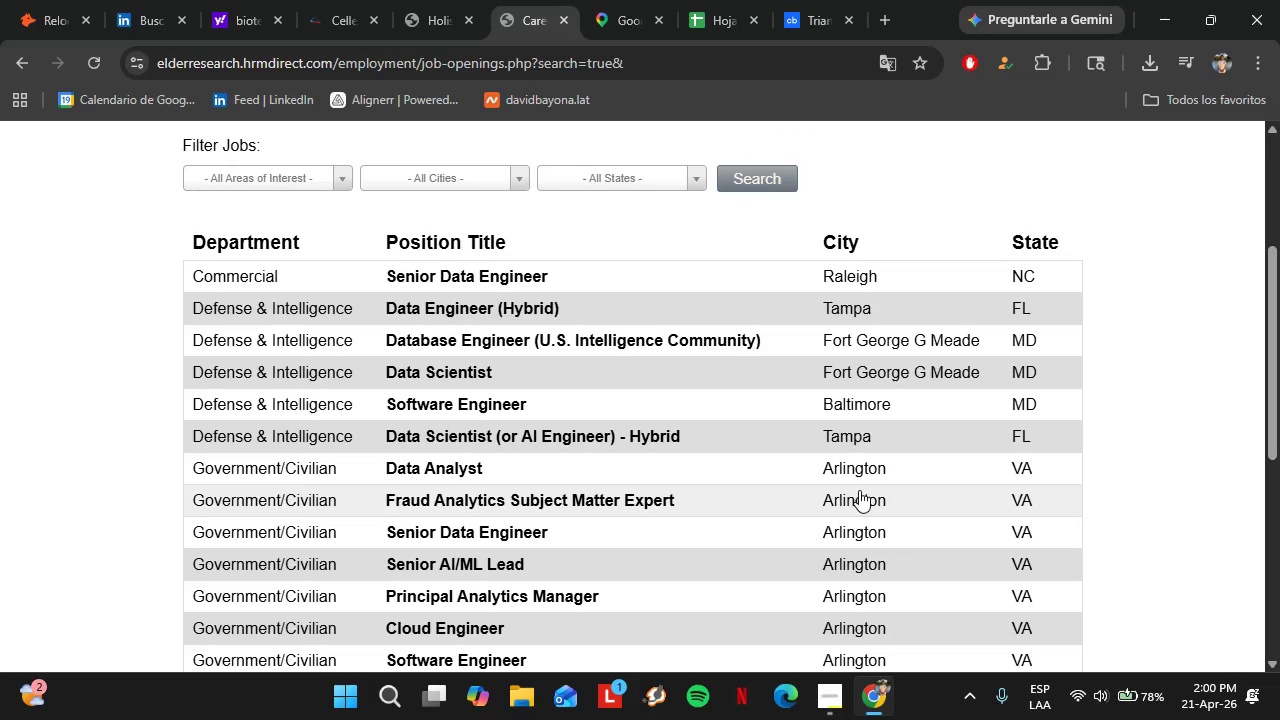 
scroll: coordinate [911, 462], scroll_direction: down, amount: 3.0
 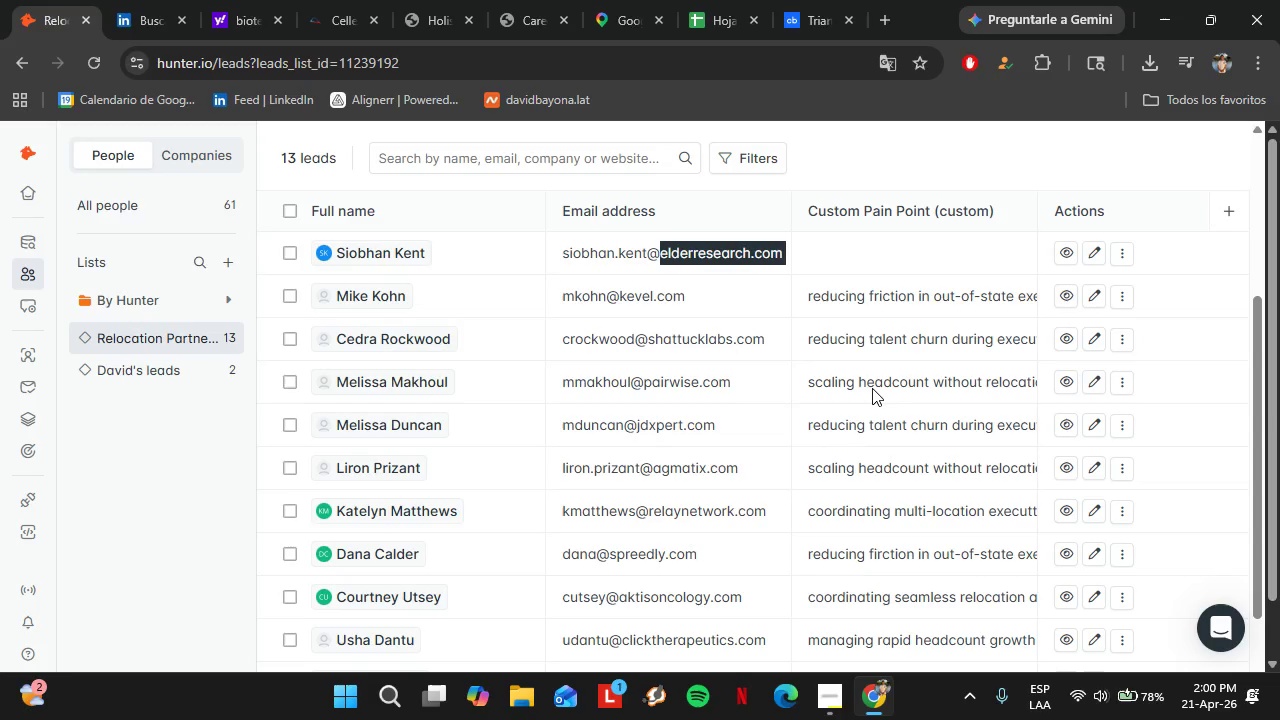 
left_click([872, 388])
 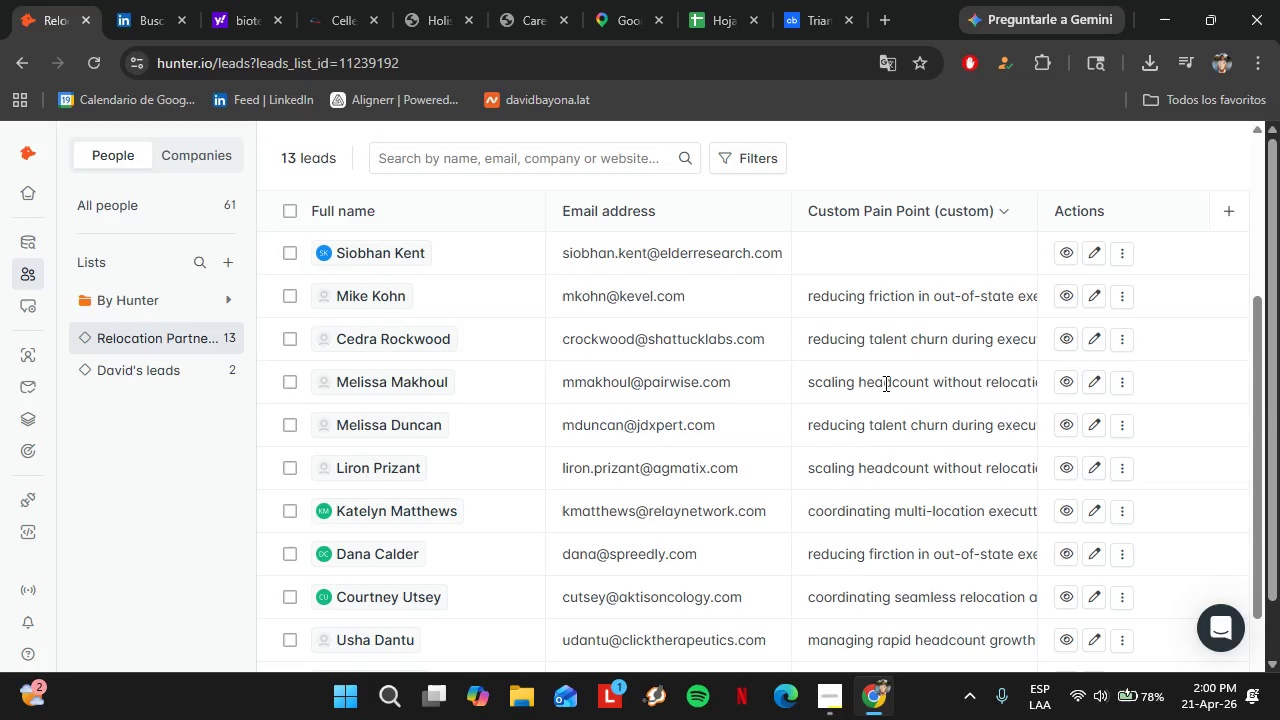 
double_click([884, 381])
 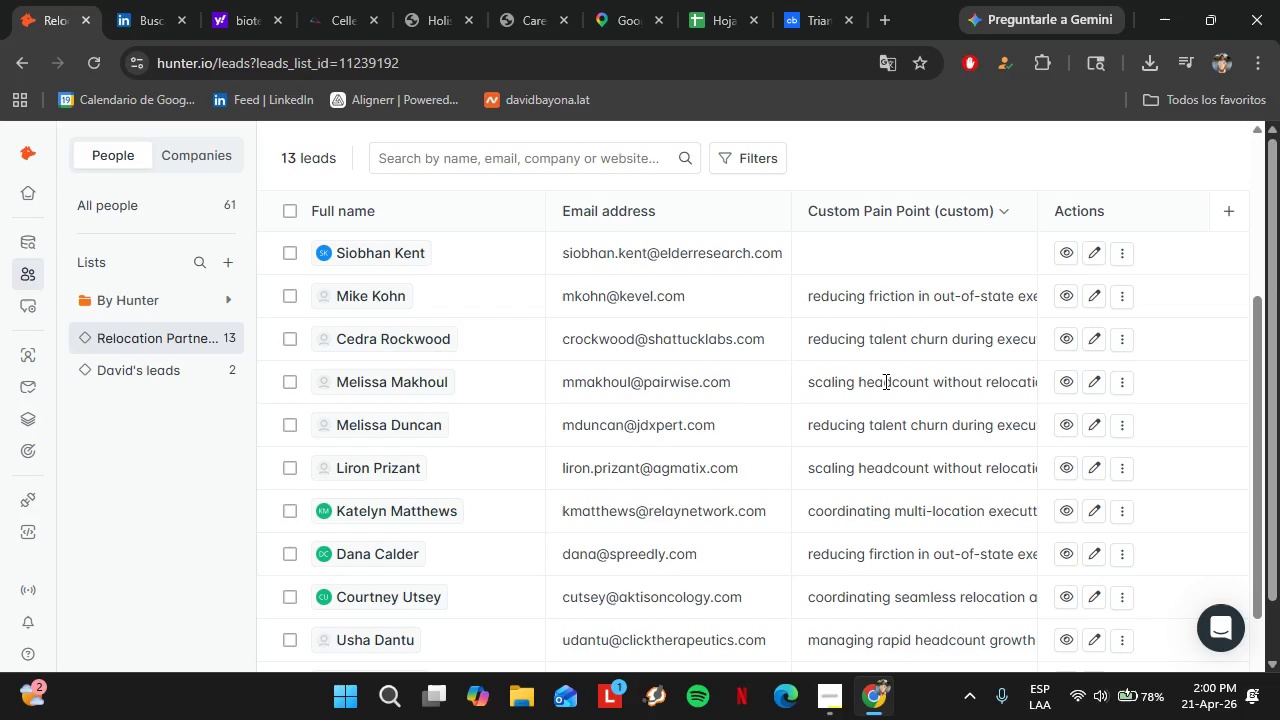 
triple_click([884, 381])
 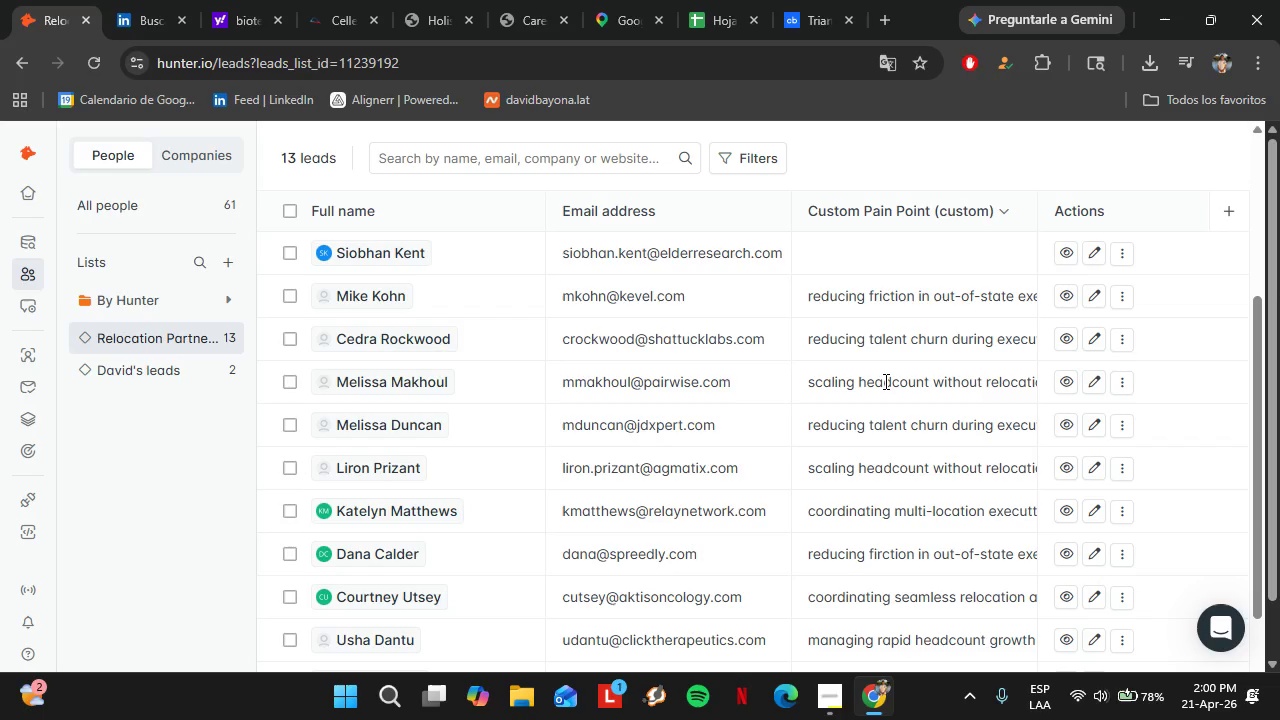 
triple_click([884, 381])
 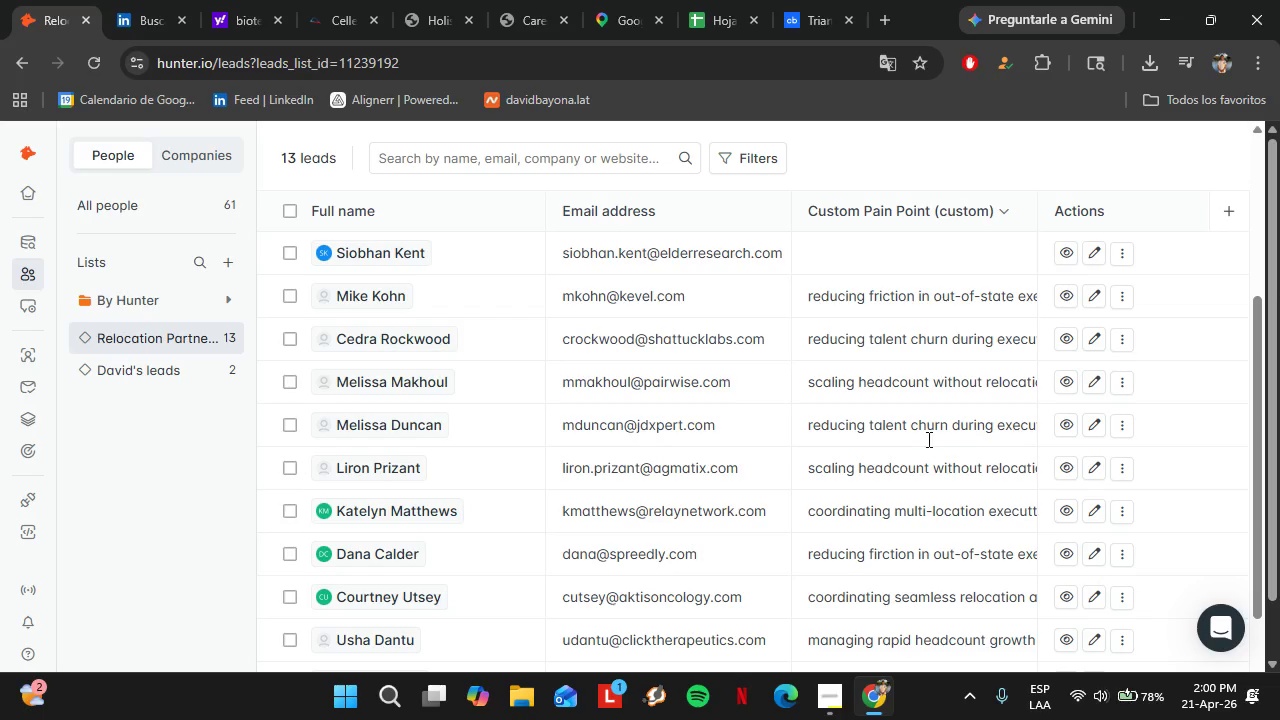 
scroll: coordinate [926, 439], scroll_direction: down, amount: 2.0
 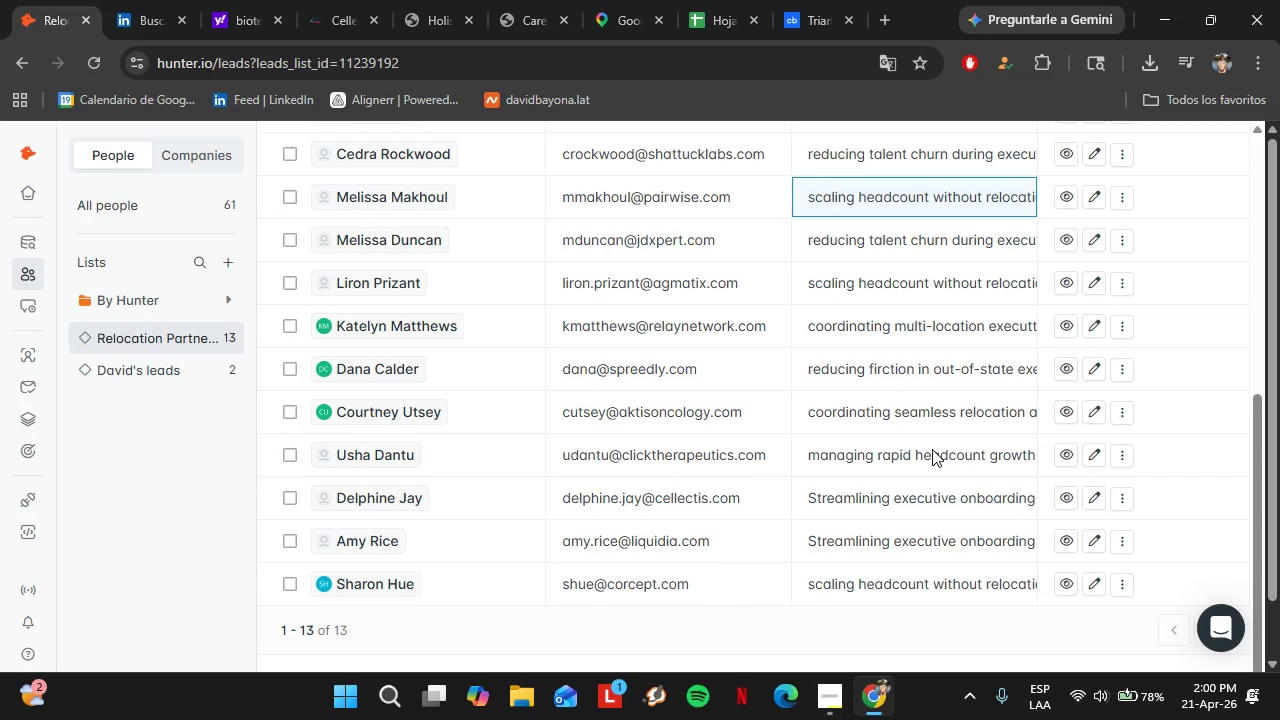 
scroll: coordinate [936, 457], scroll_direction: up, amount: 1.0
 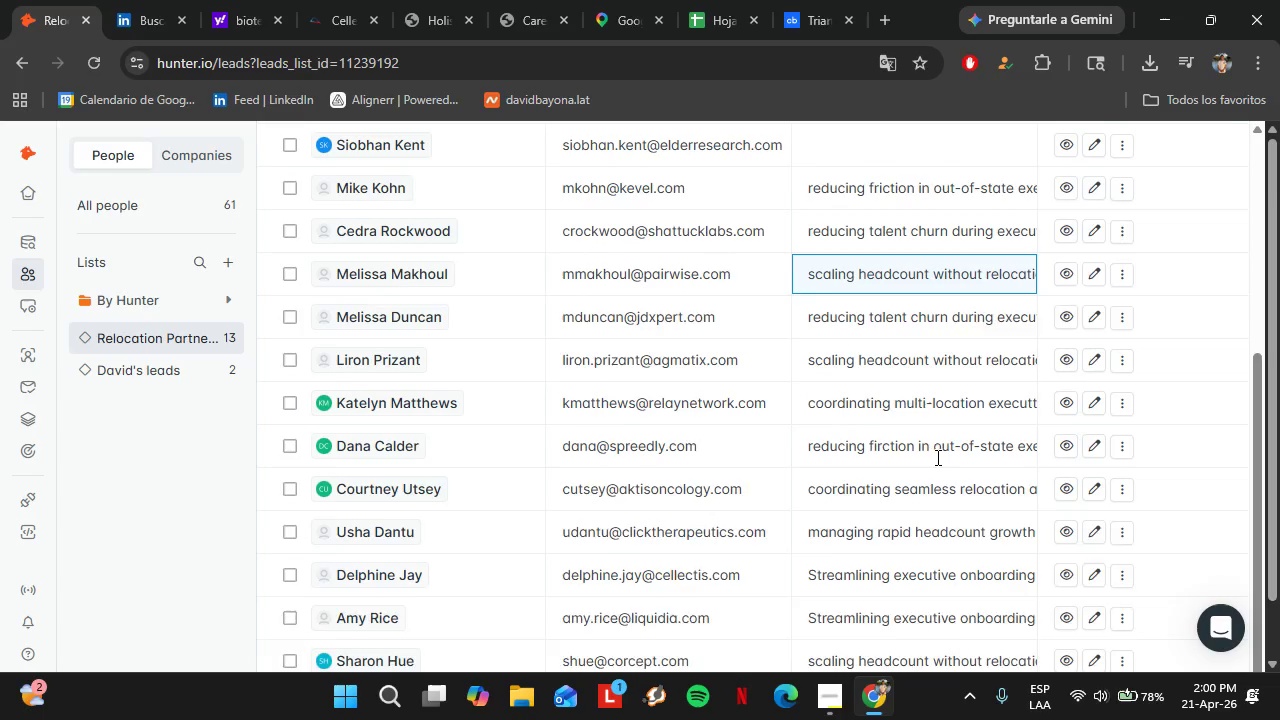 
double_click([901, 305])
 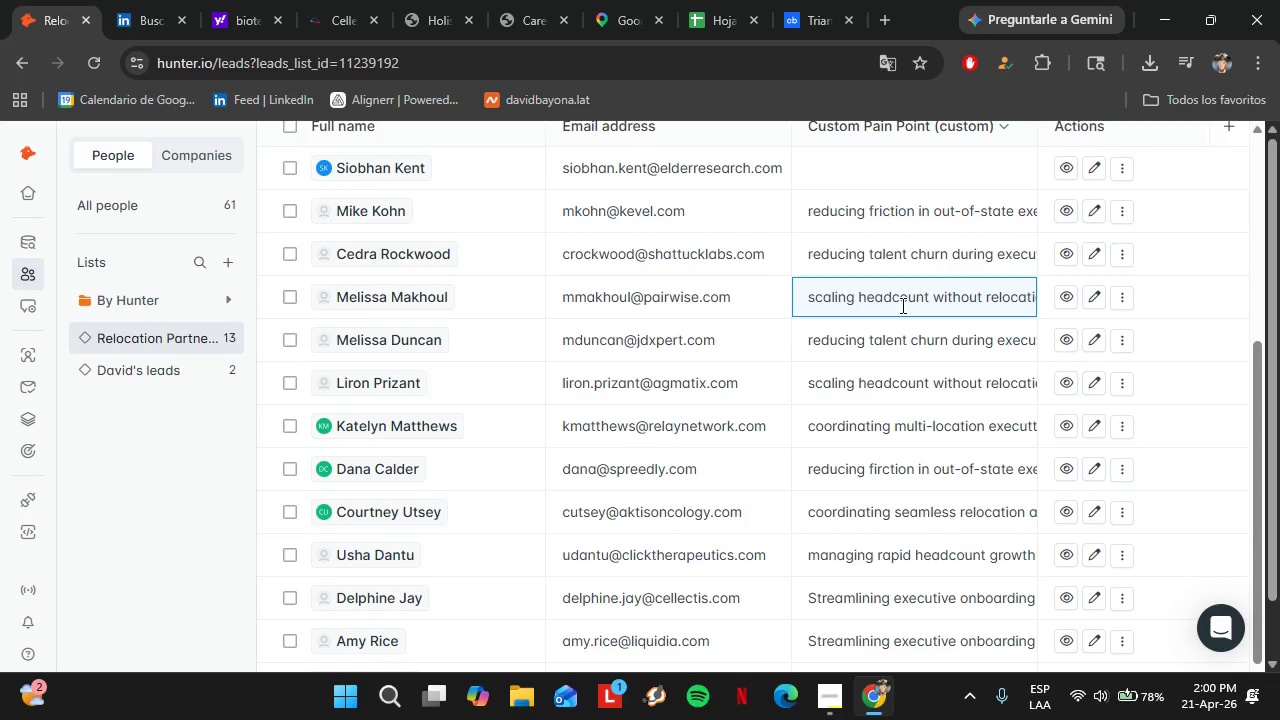 
triple_click([901, 305])
 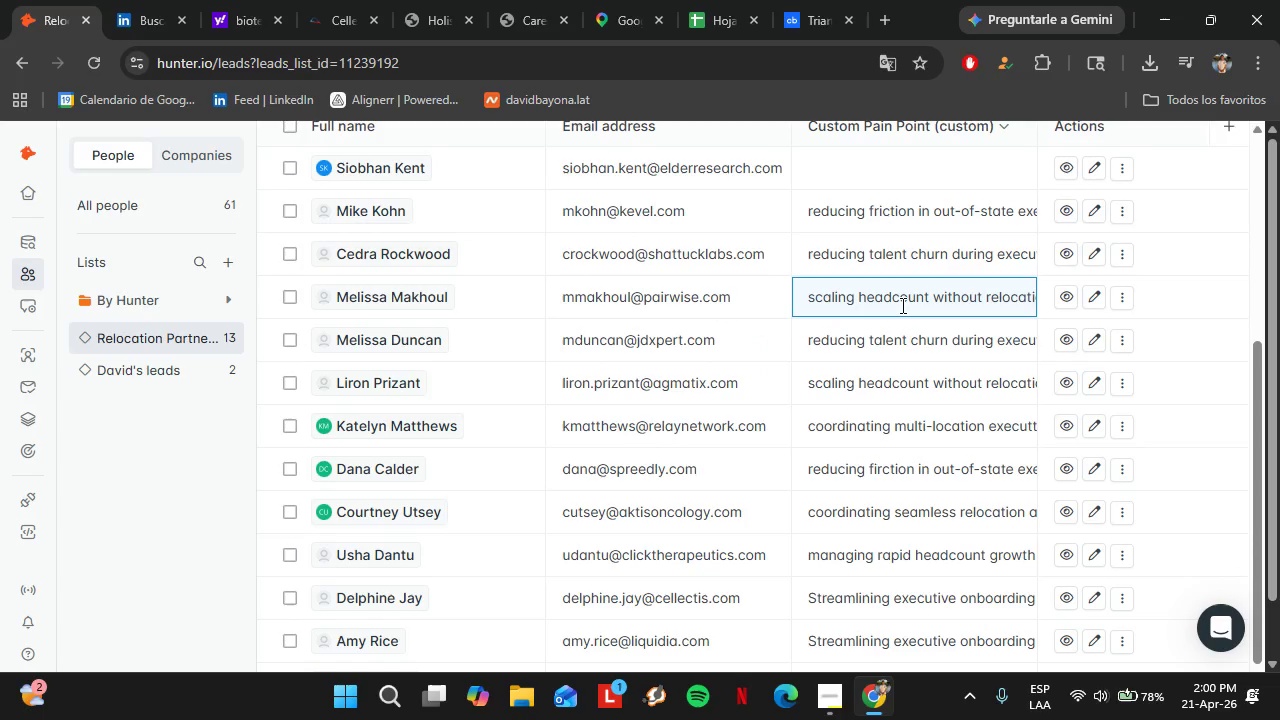 
triple_click([901, 305])
 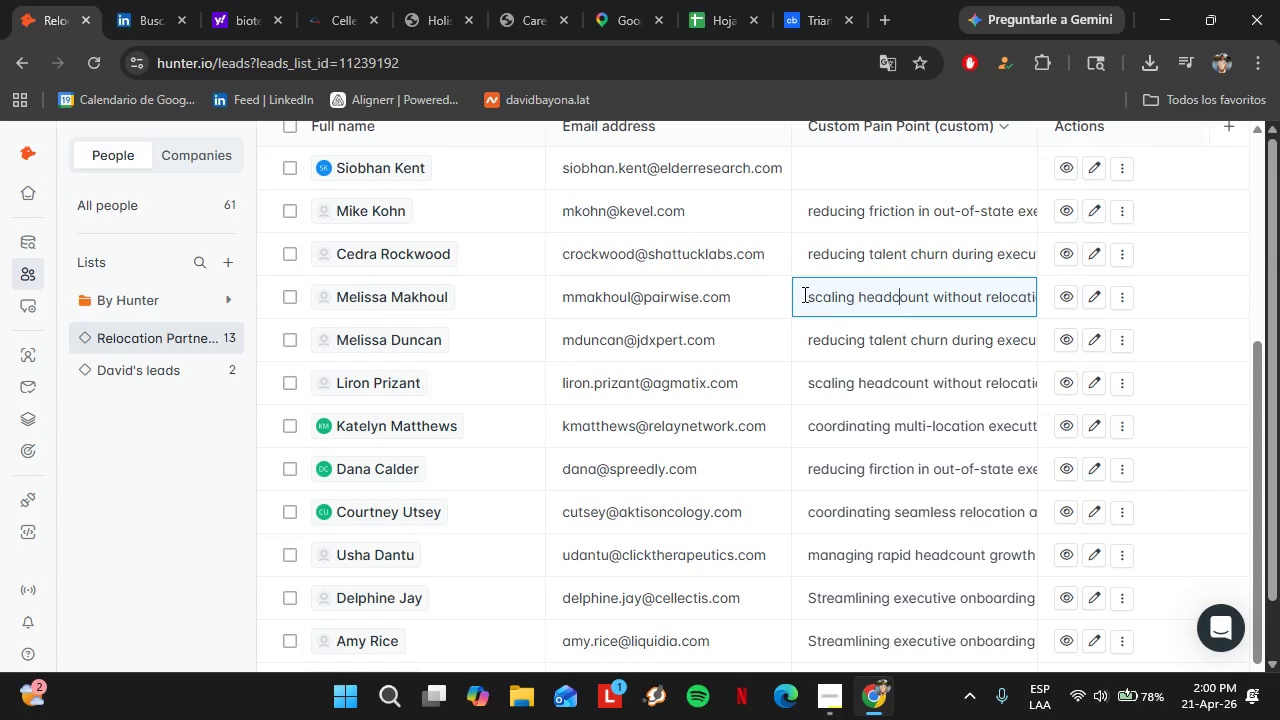 
left_click_drag(start_coordinate=[802, 293], to_coordinate=[902, 304])
 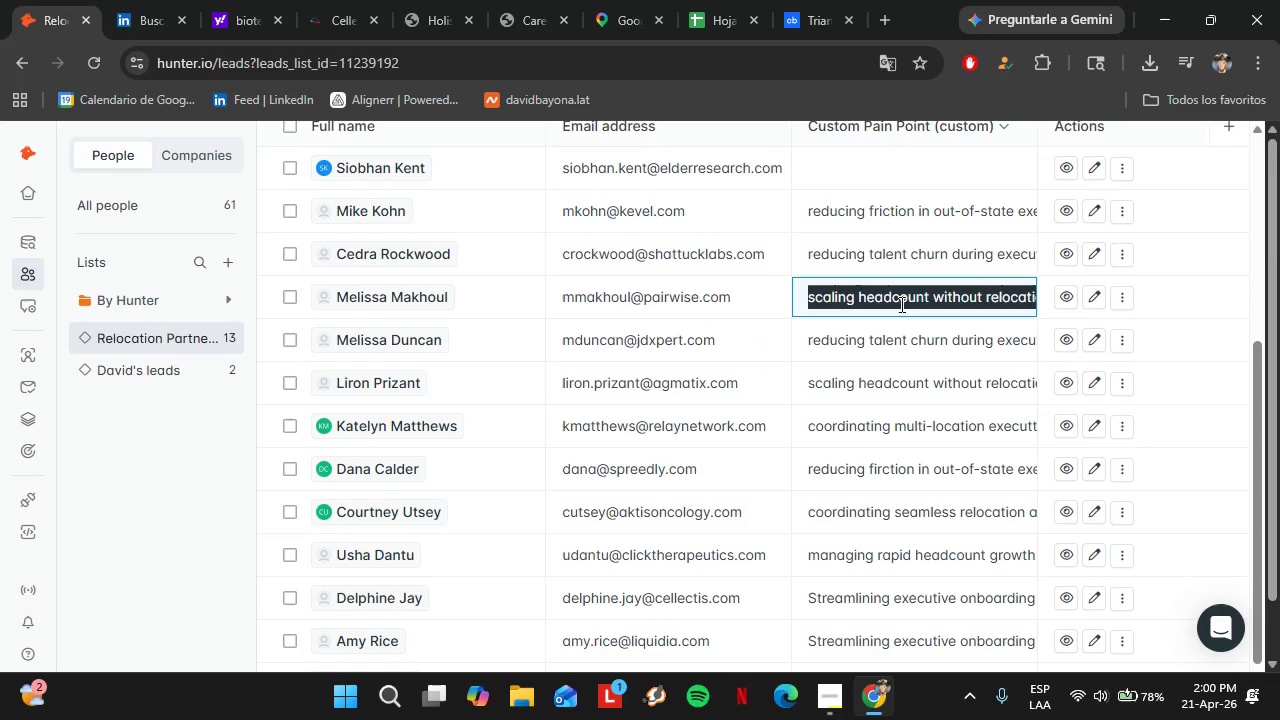 
key(Control+C)
 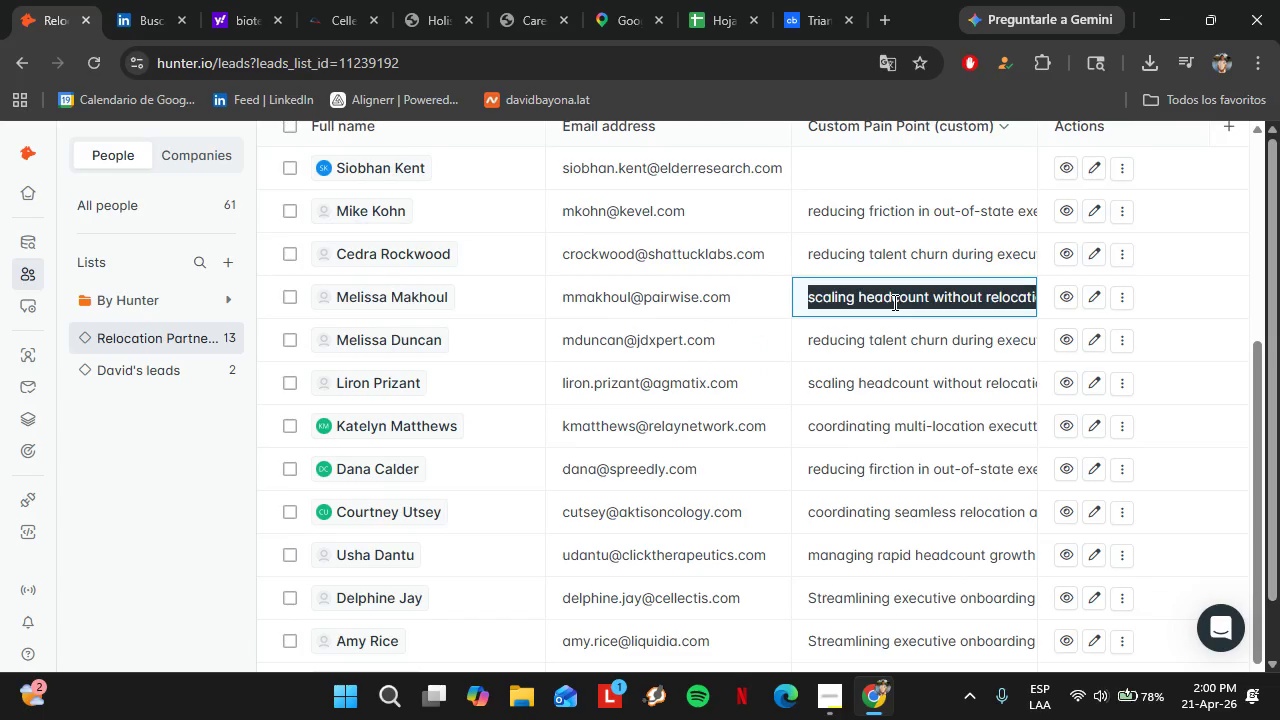 
scroll: coordinate [893, 301], scroll_direction: up, amount: 2.0
 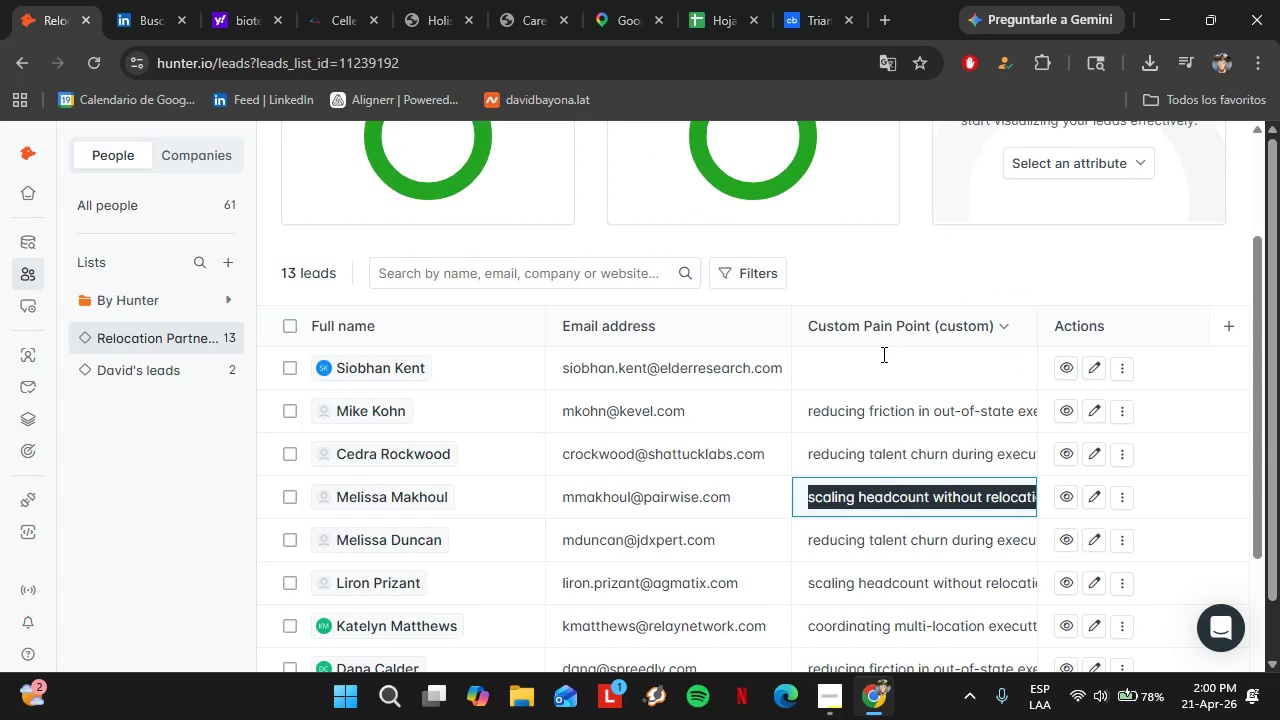 
left_click([881, 360])
 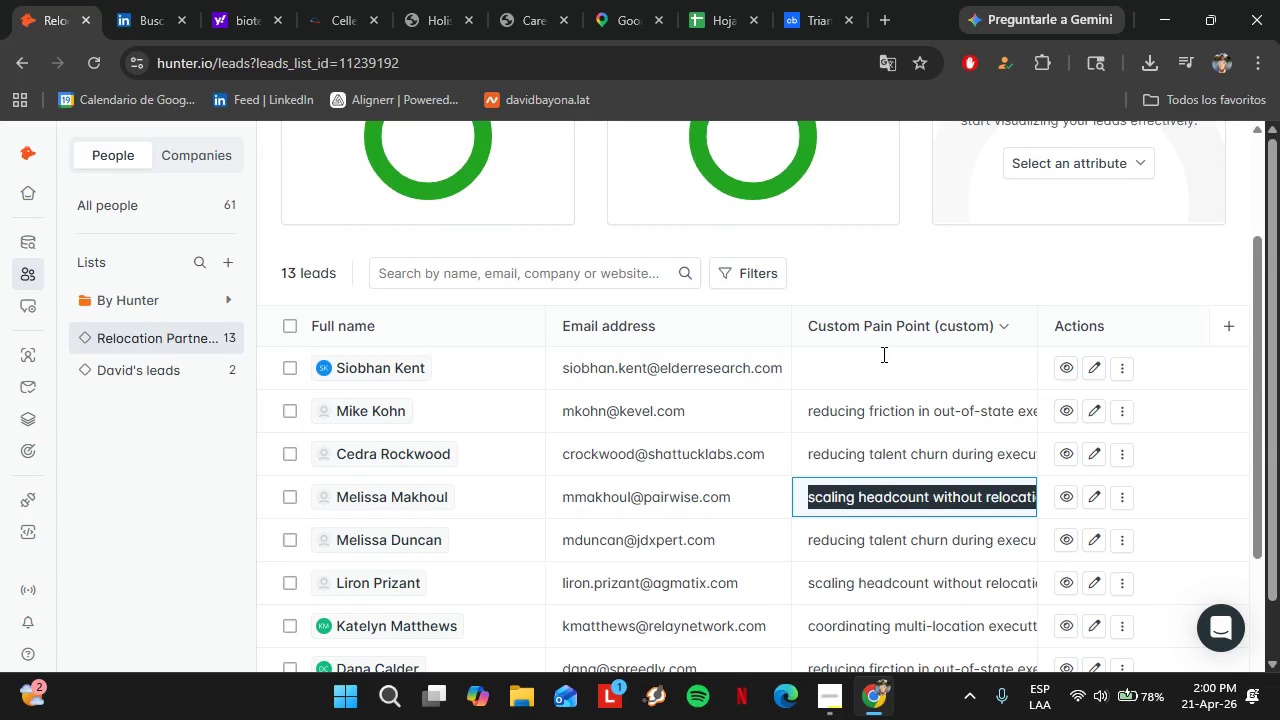 
double_click([879, 365])
 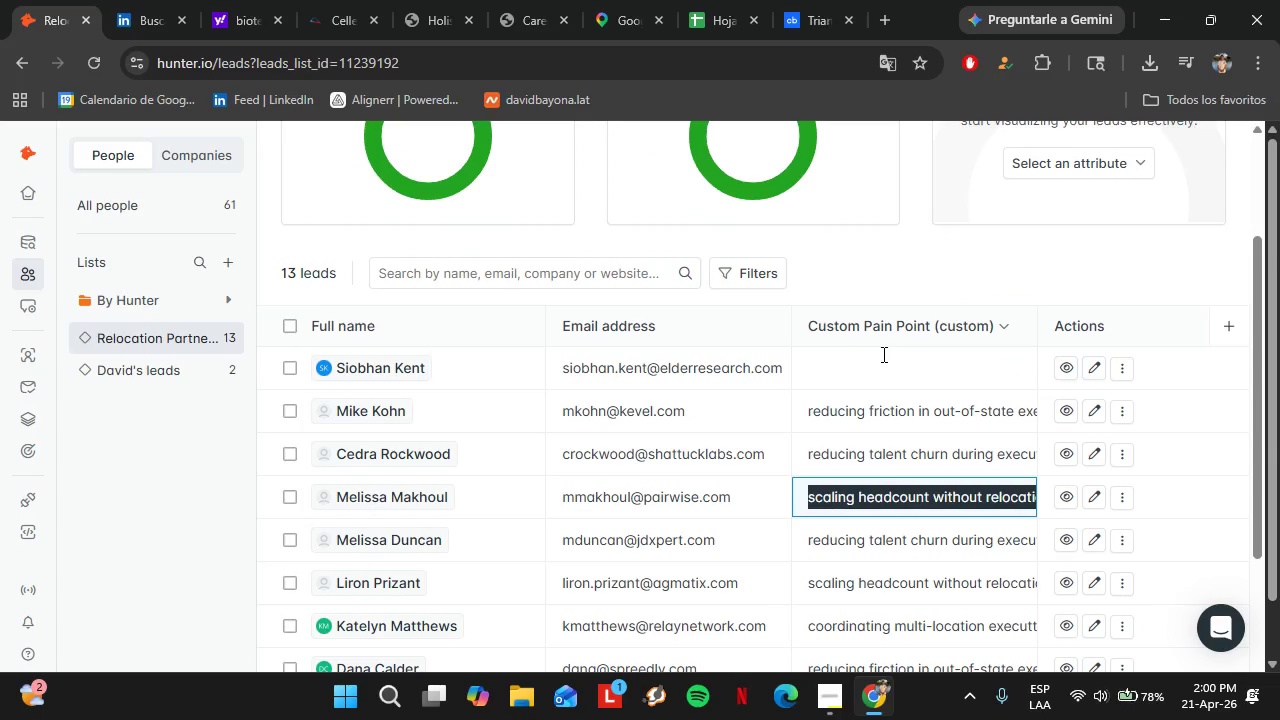 
triple_click([879, 365])
 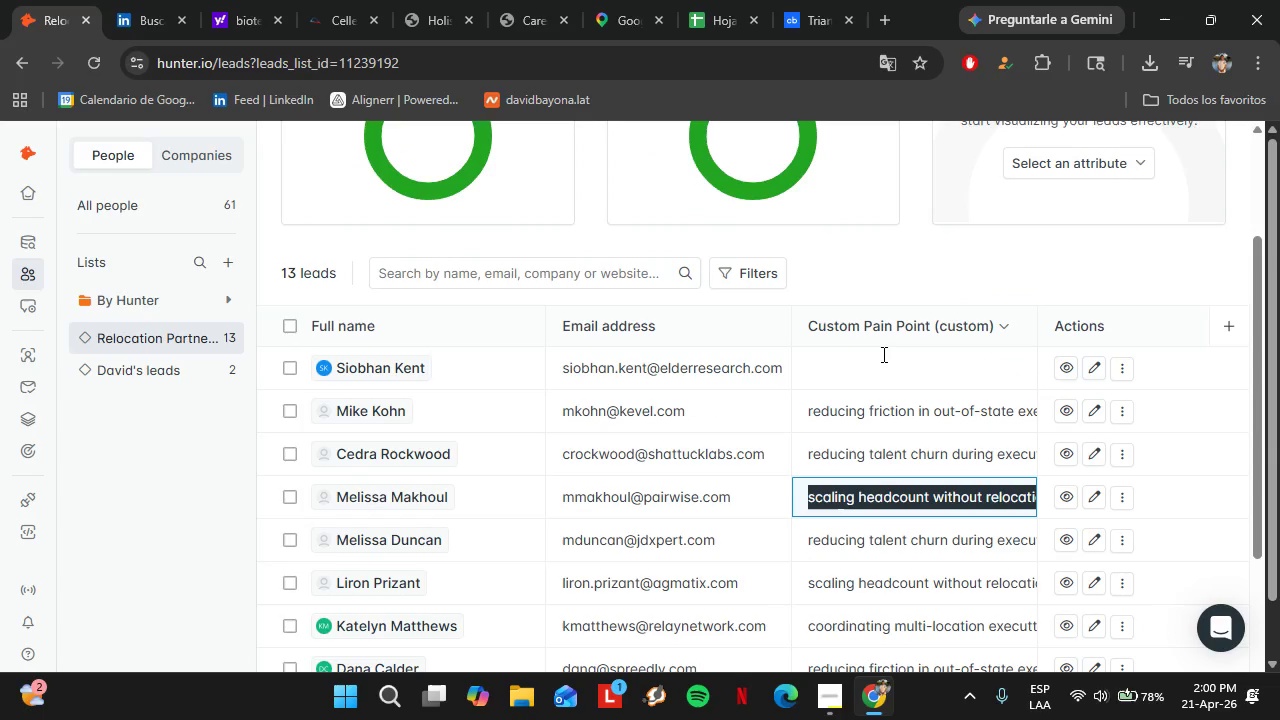 
key(Control+V)
 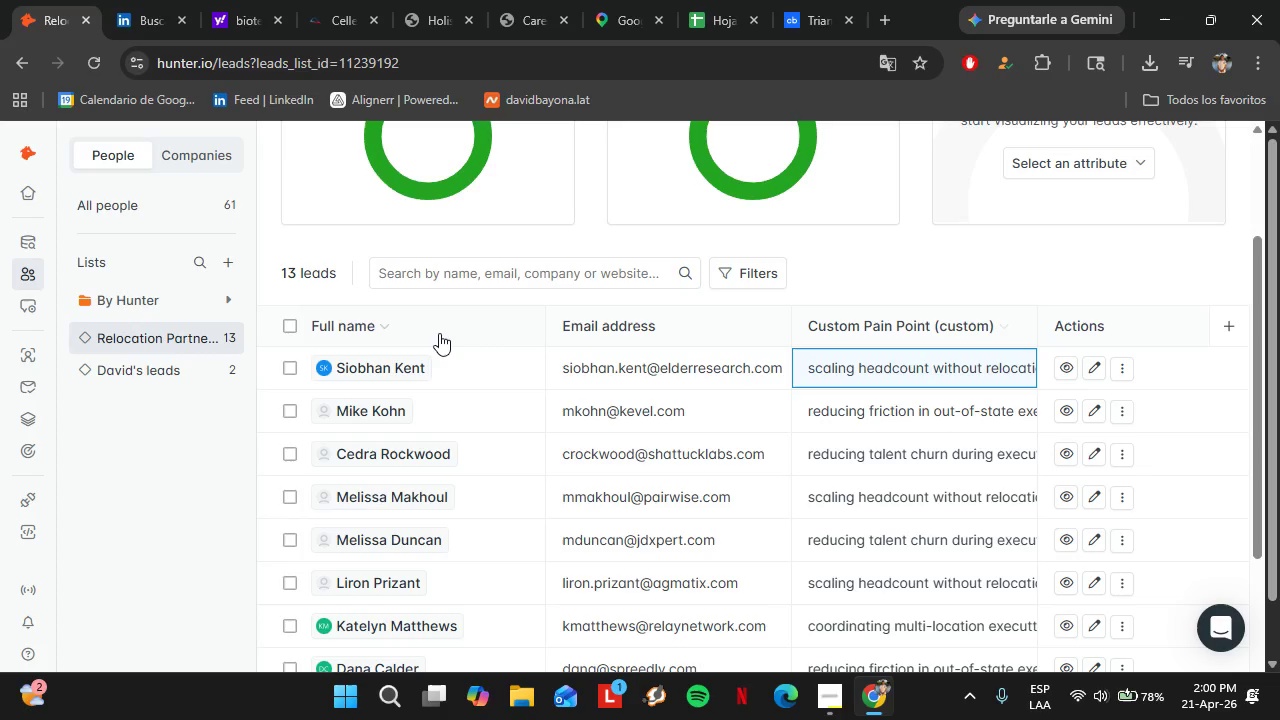 
key(Enter)
 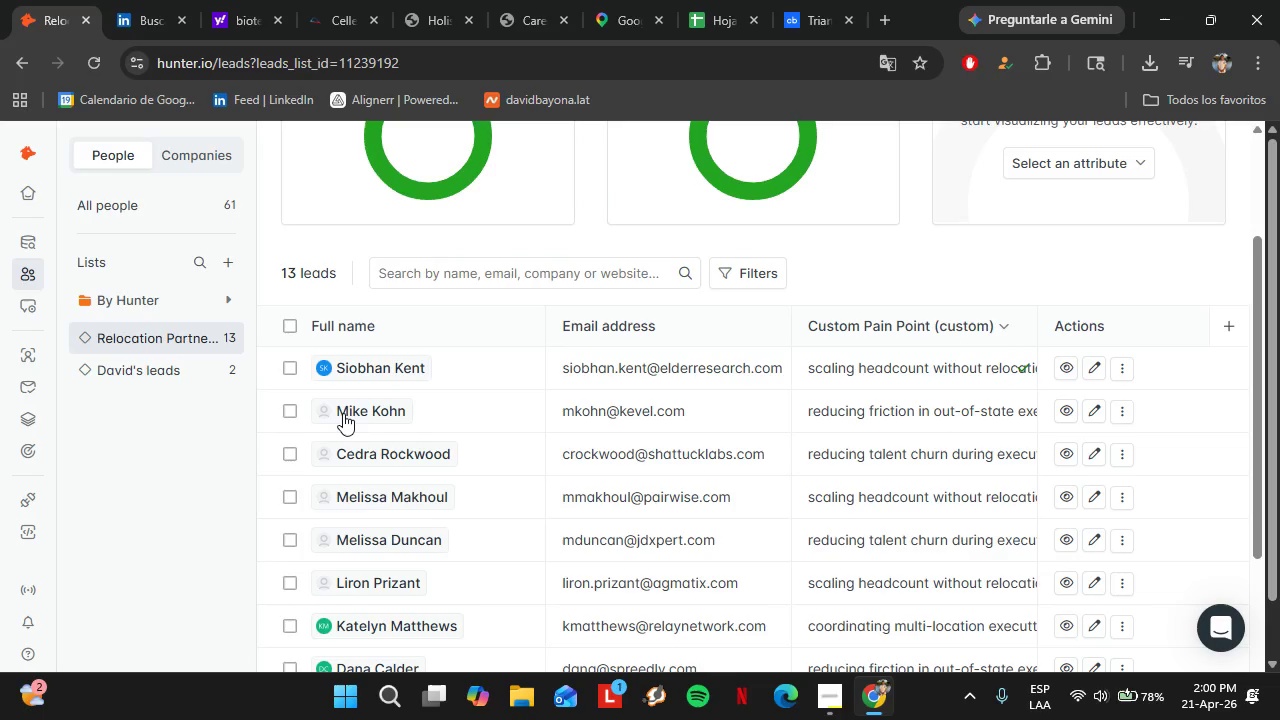 
left_click([343, 412])
 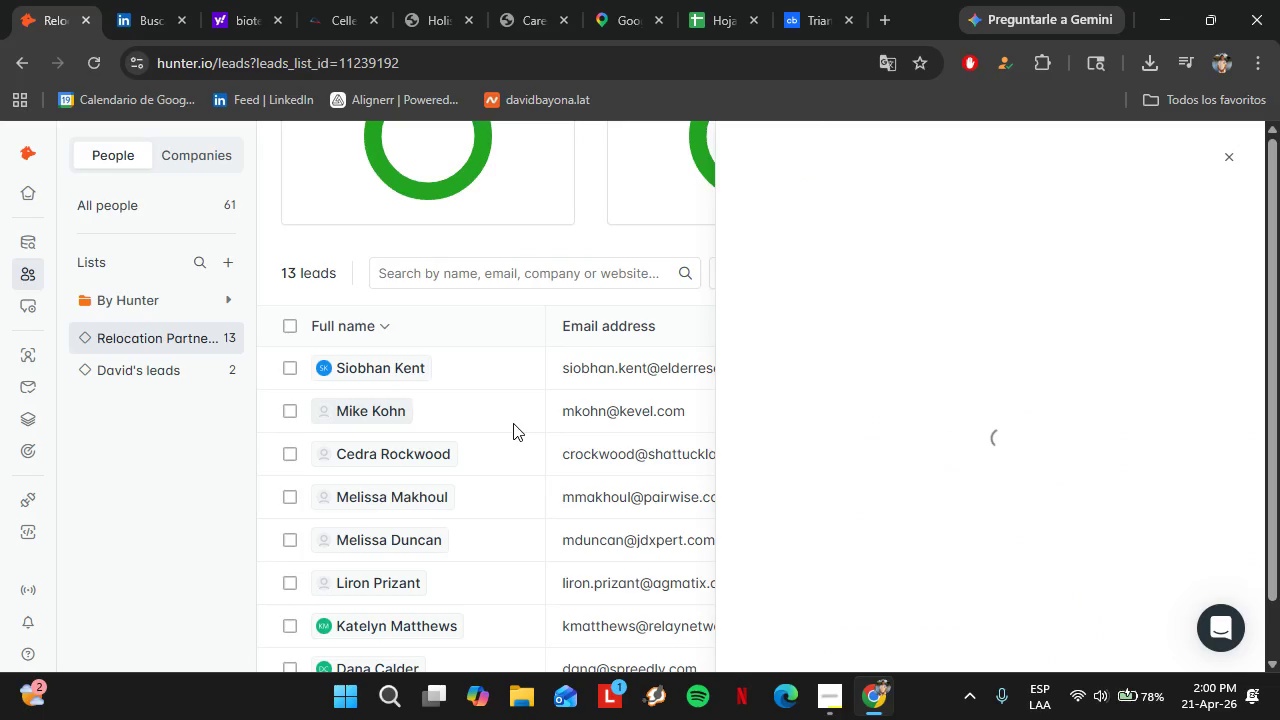 
left_click([1220, 158])
 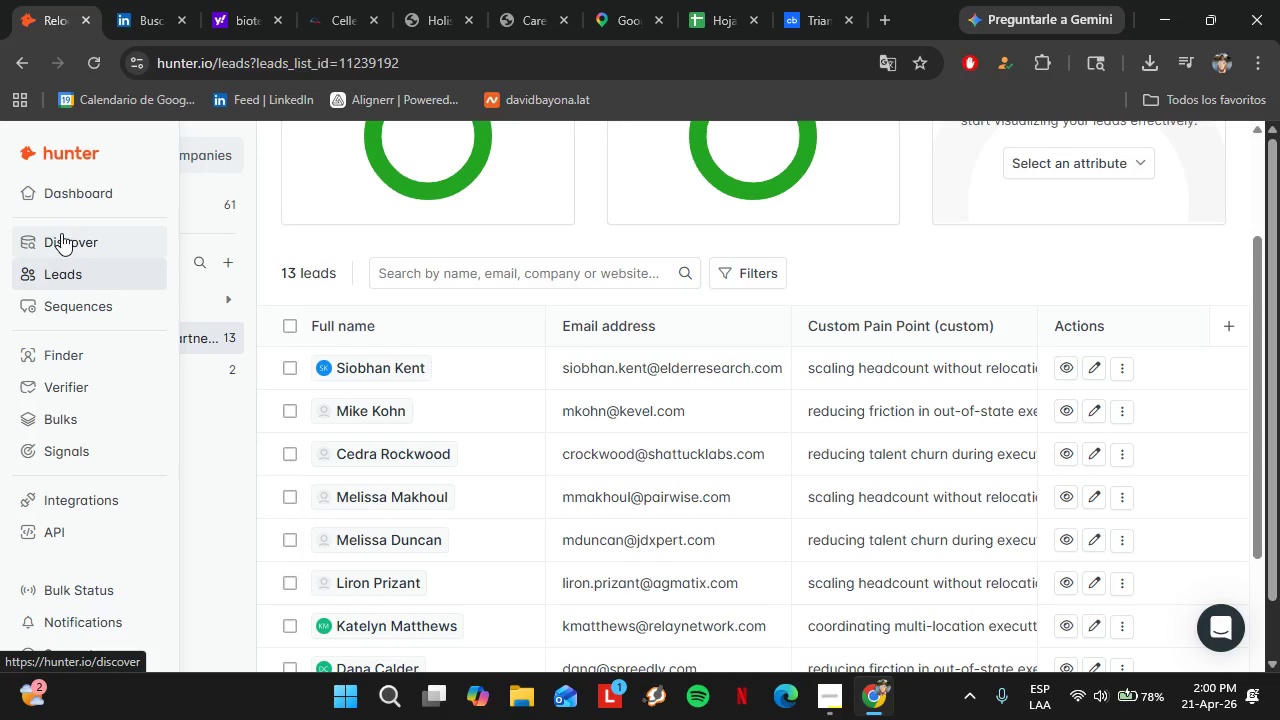 
left_click([62, 233])
 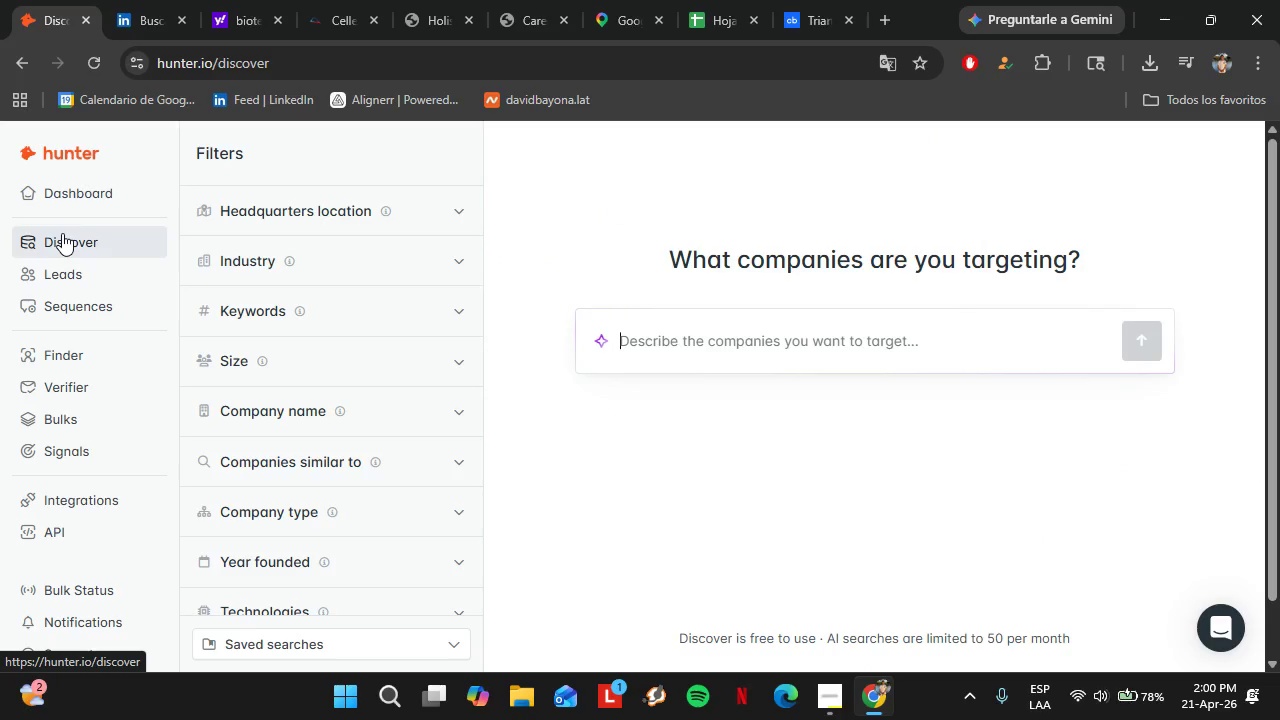 
wait(14.5)
 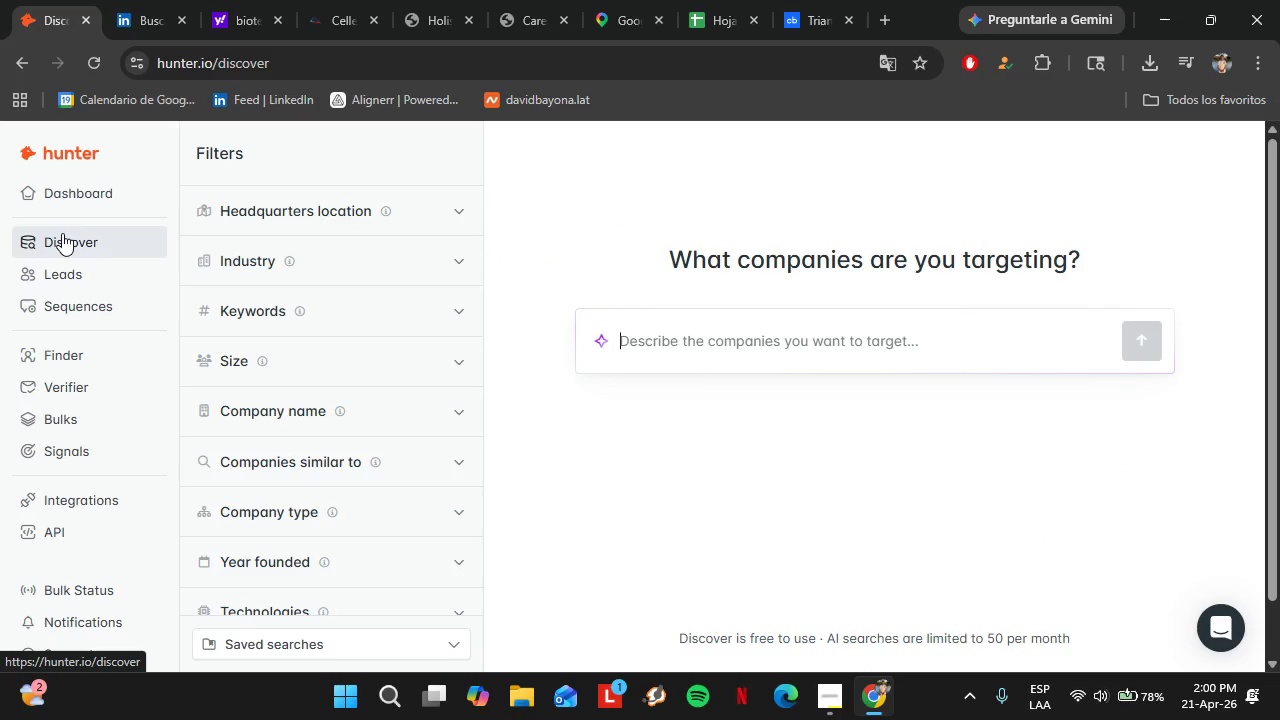 
left_click([327, 405])
 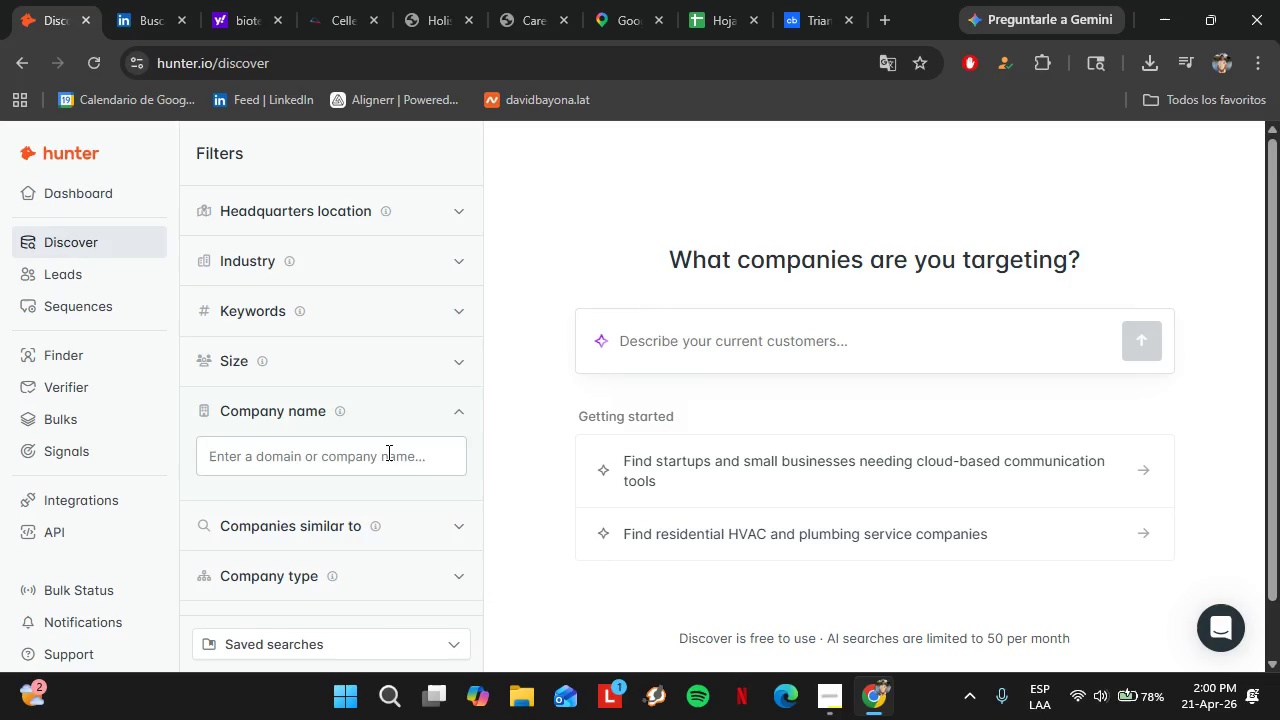 
left_click([387, 452])
 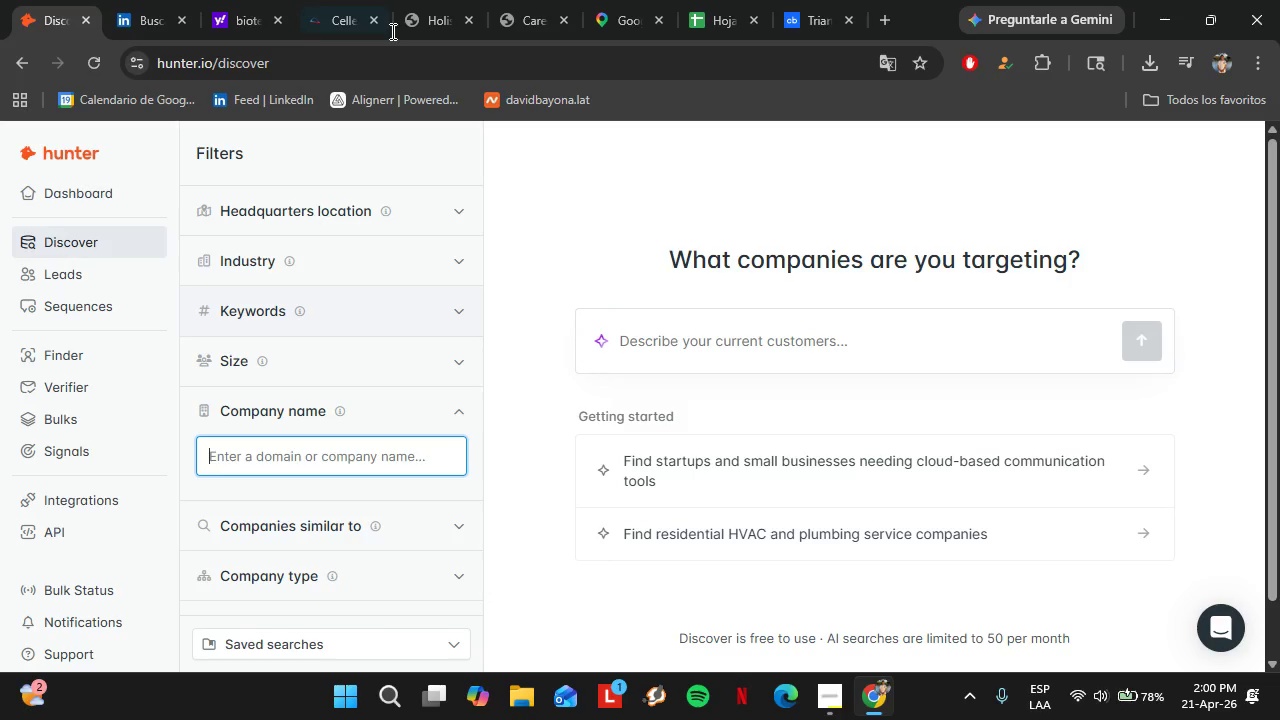 
left_click([138, 20])
 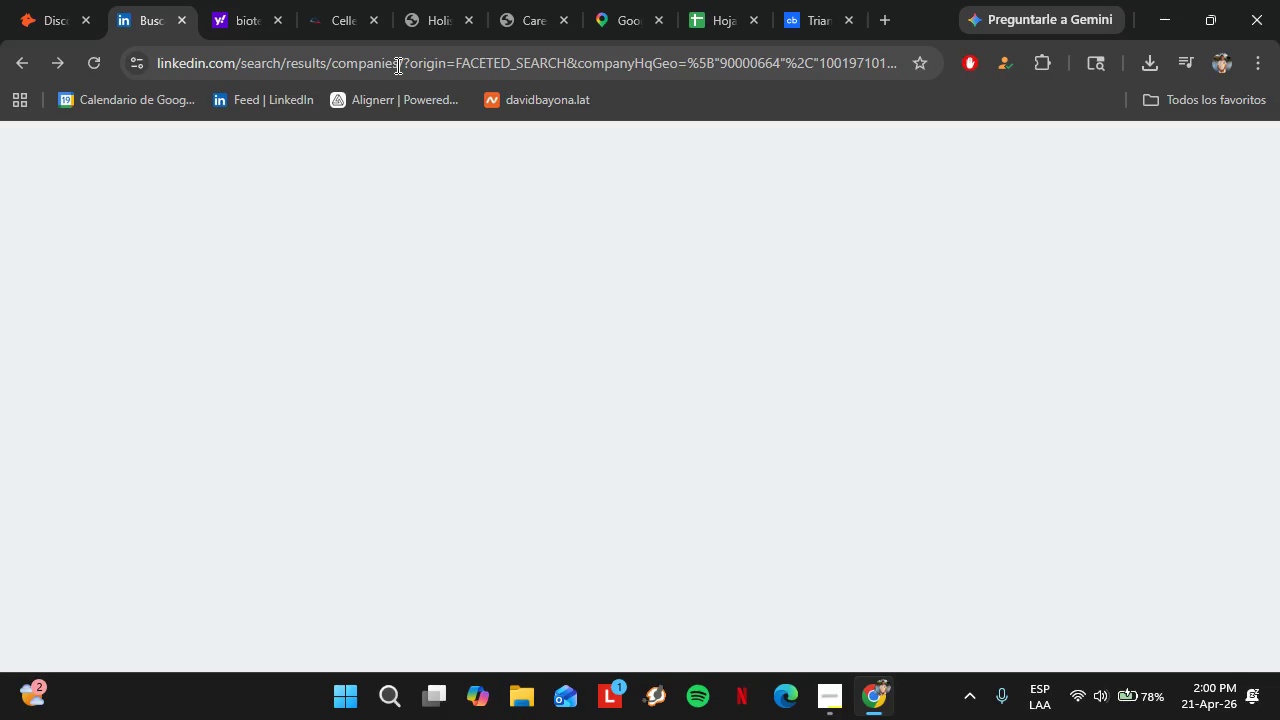 
left_click([342, 32])
 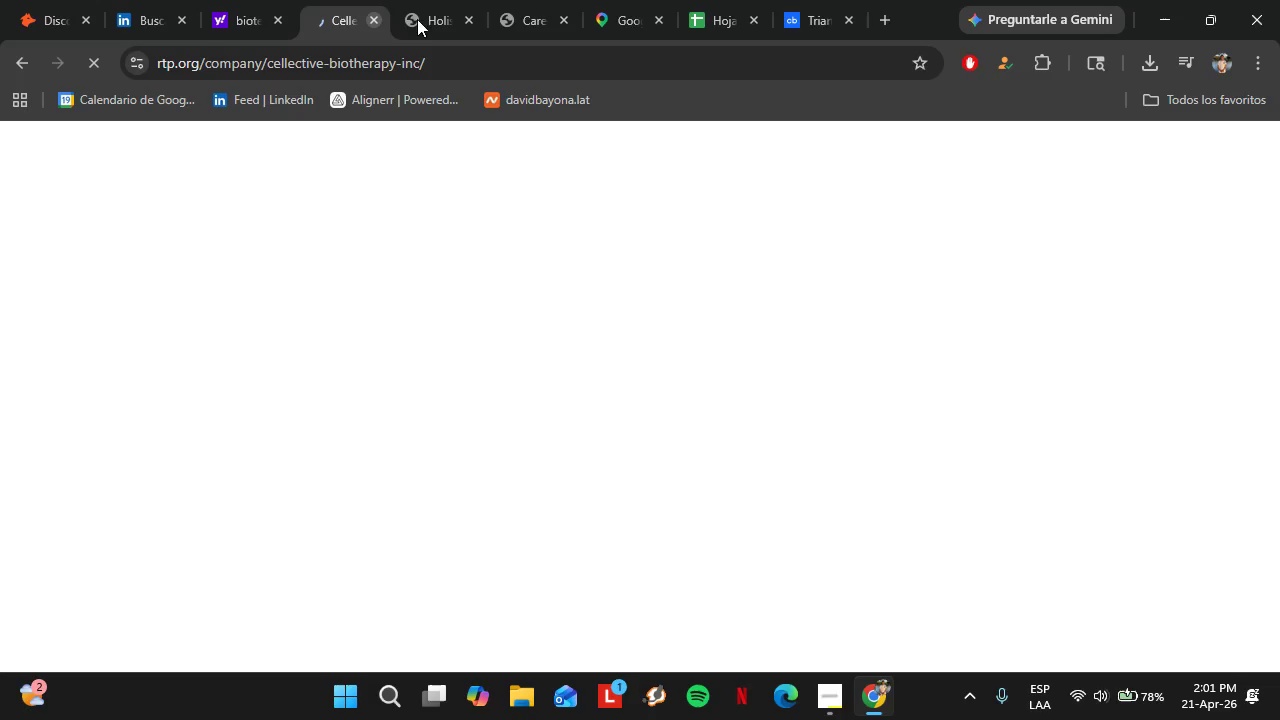 
left_click([378, 25])
 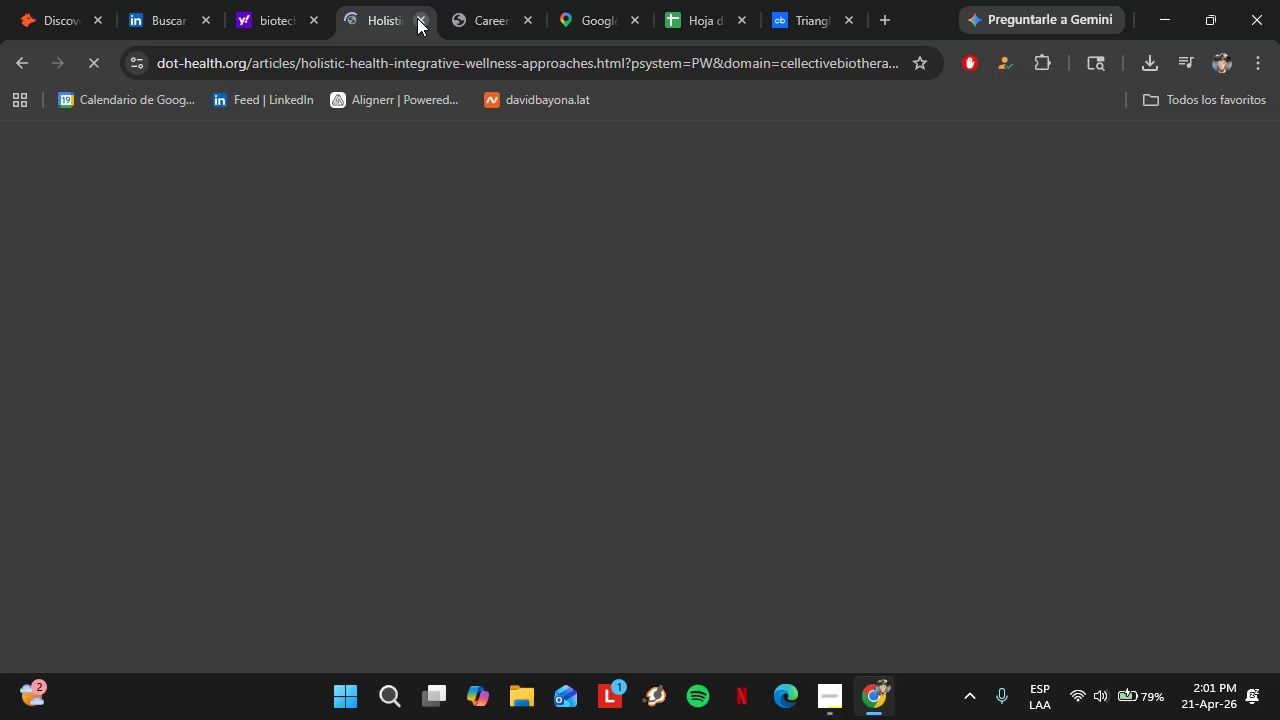 
left_click([416, 17])
 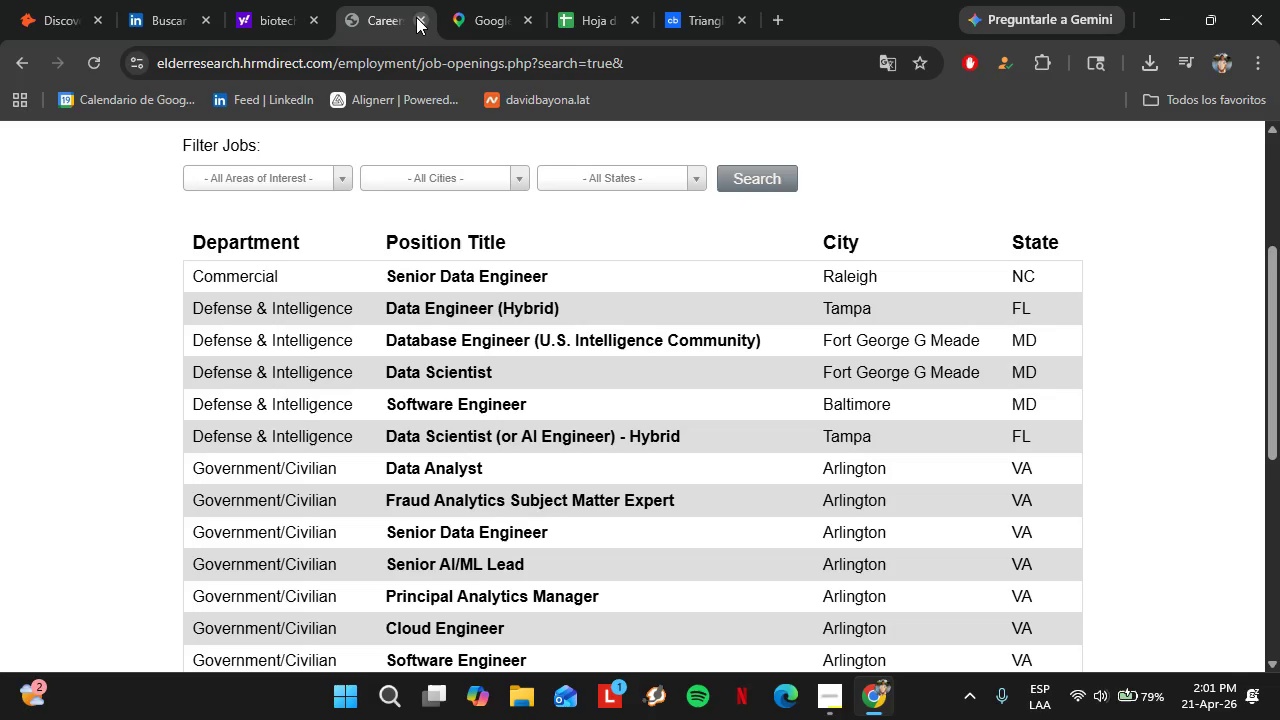 
left_click([416, 17])
 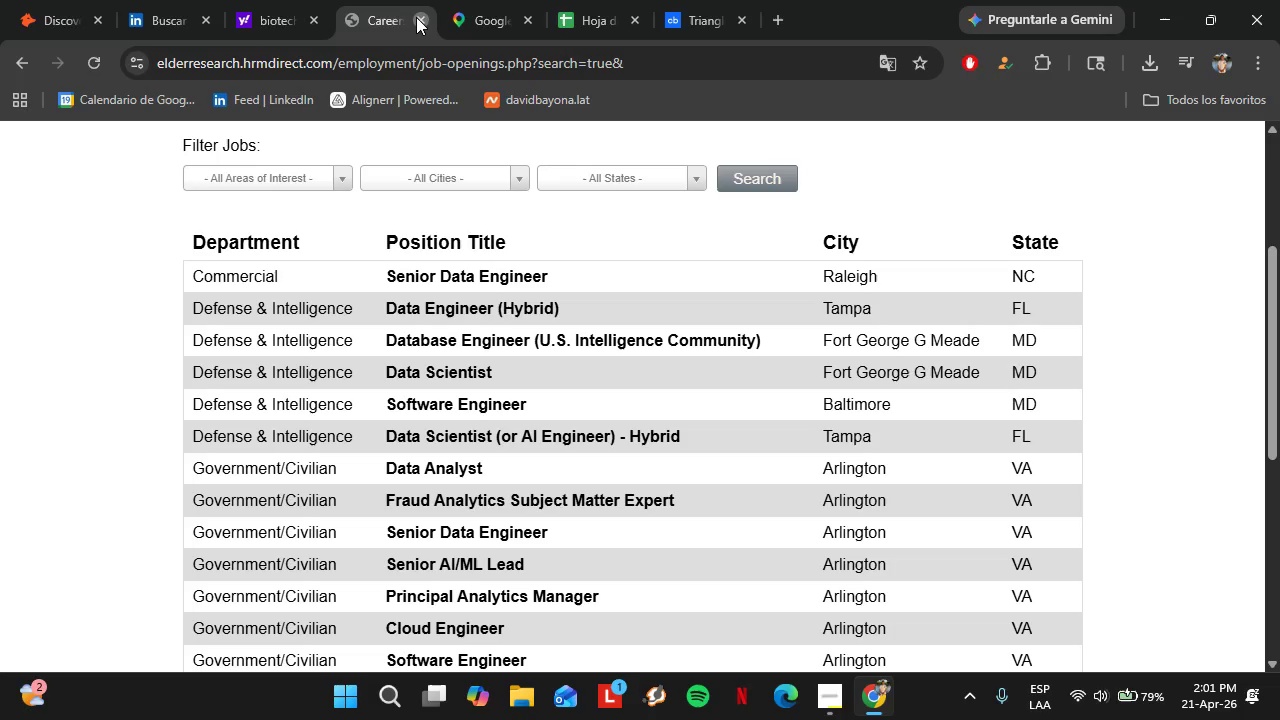 
left_click([268, 3])
 